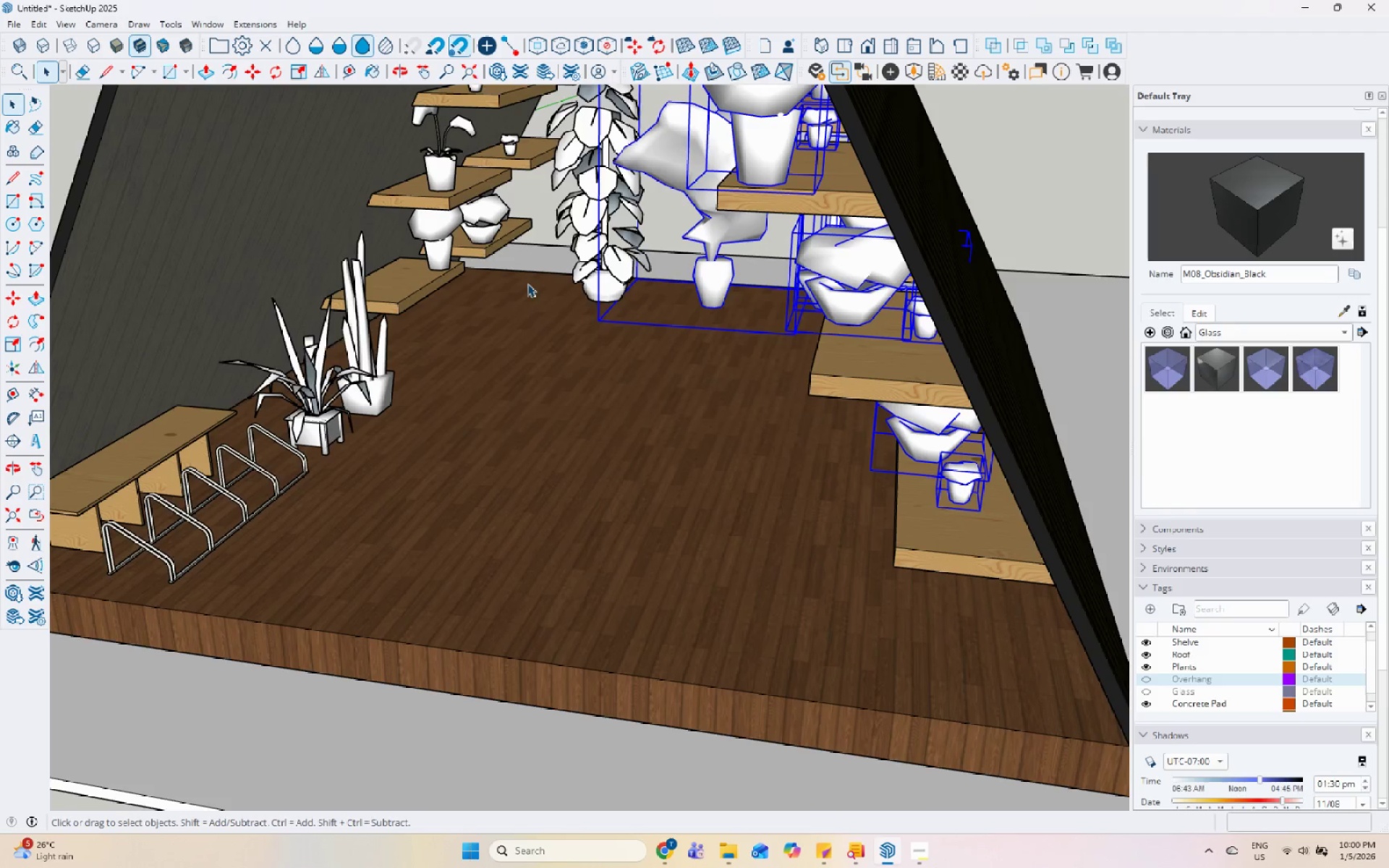 
hold_key(key=ControlLeft, duration=0.58)
 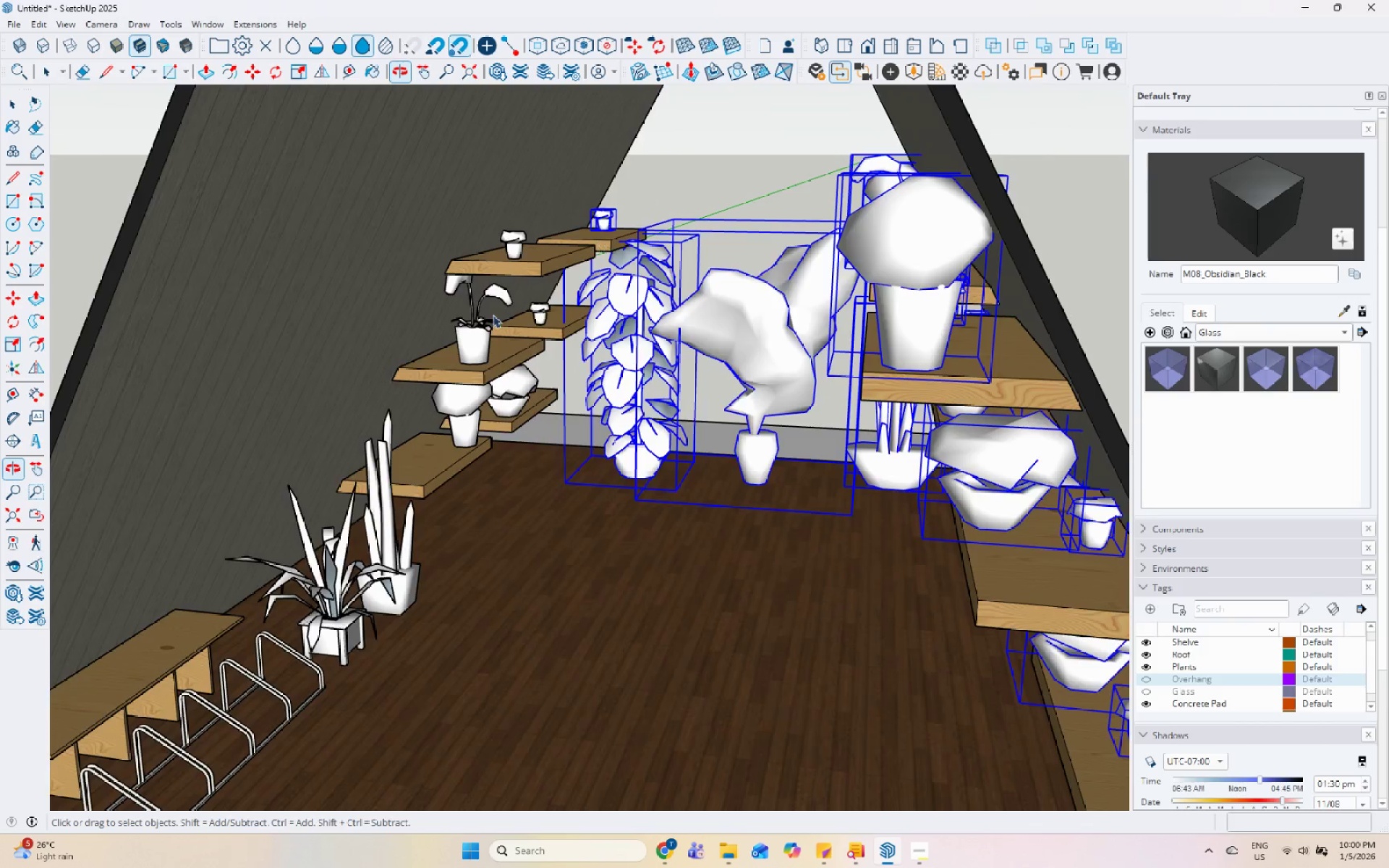 
scroll: coordinate [545, 162], scroll_direction: none, amount: 0.0
 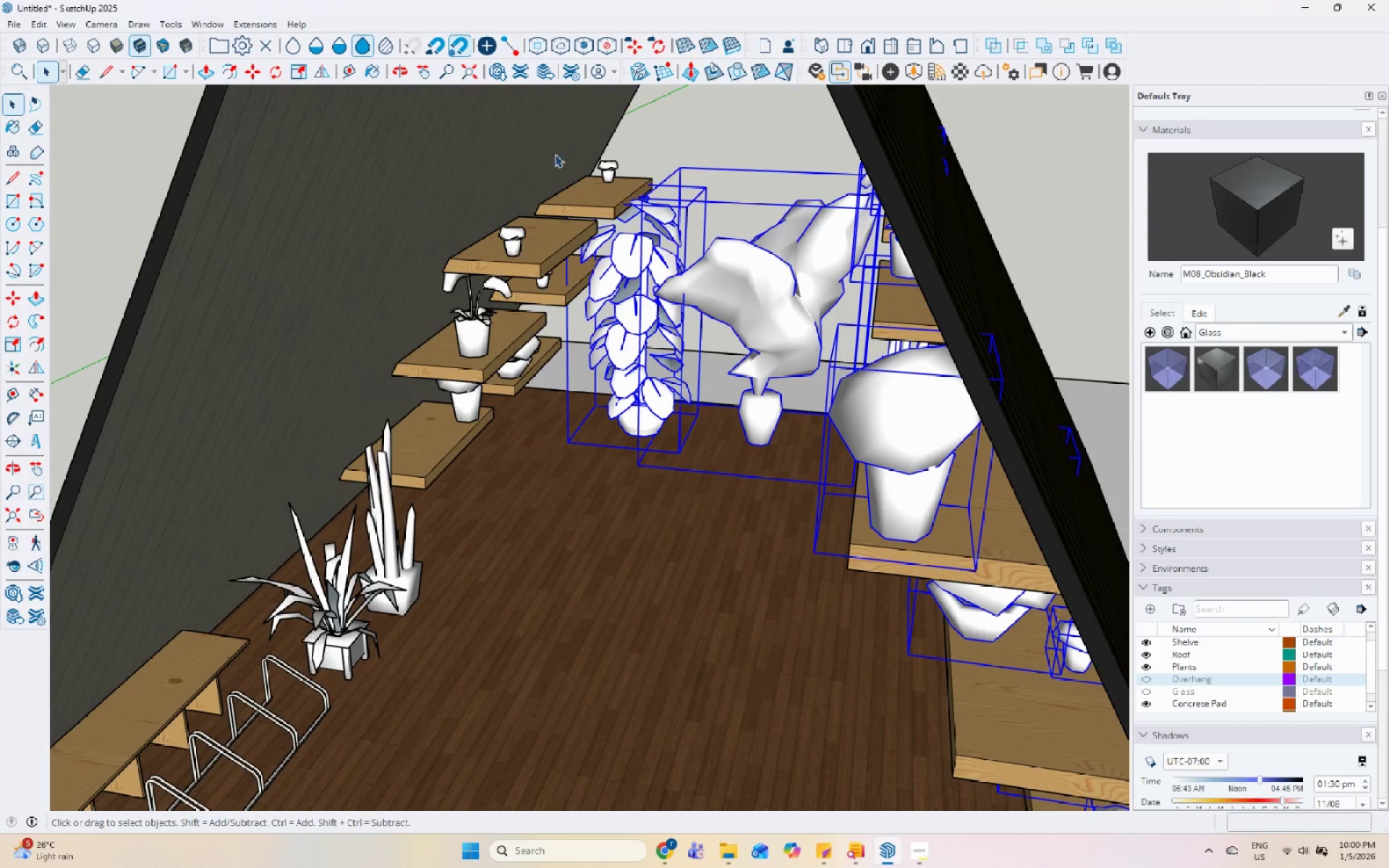 
left_click([611, 170])
 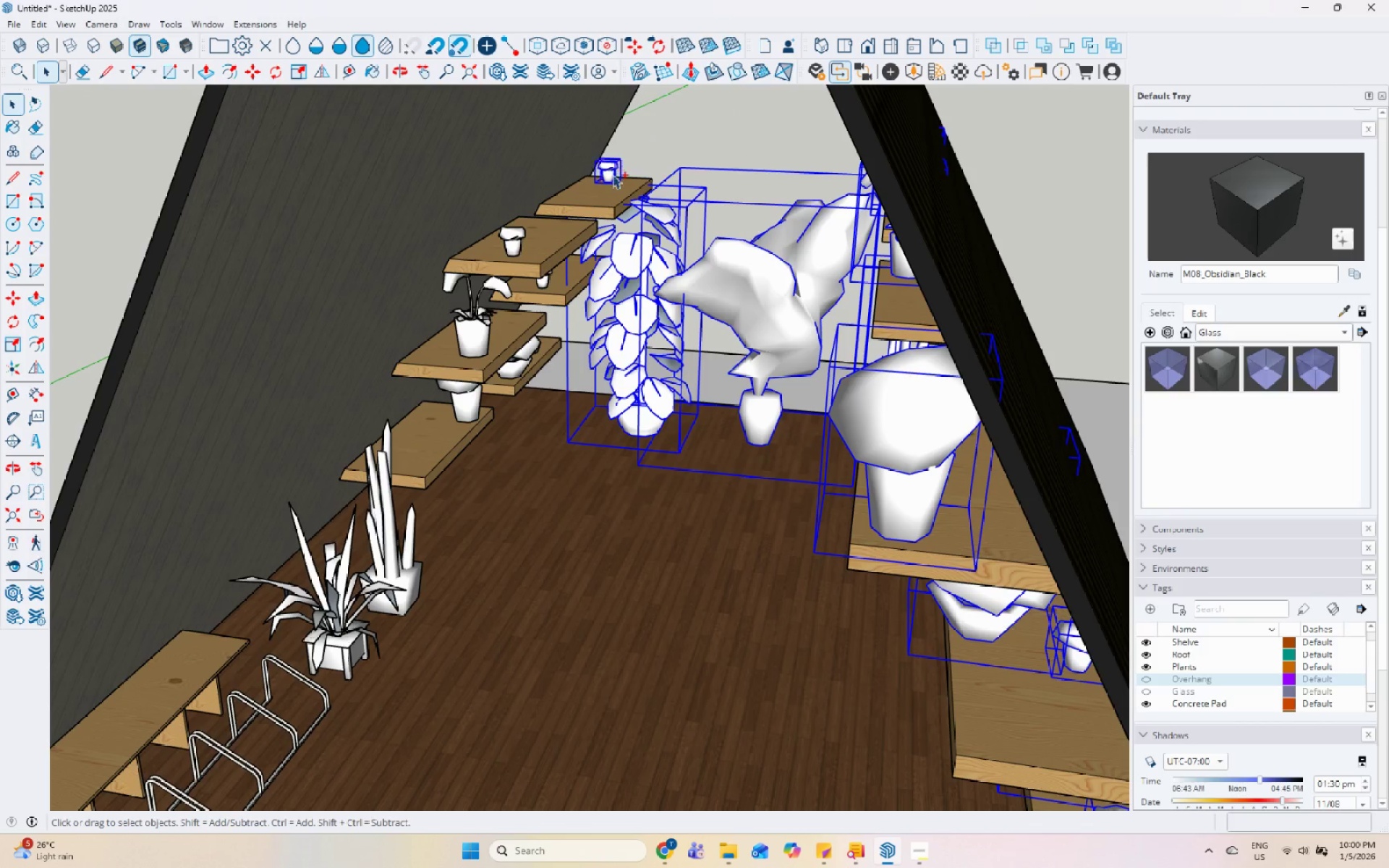 
hold_key(key=ControlLeft, duration=1.5)
scroll: coordinate [493, 320], scroll_direction: up, amount: 5.0
 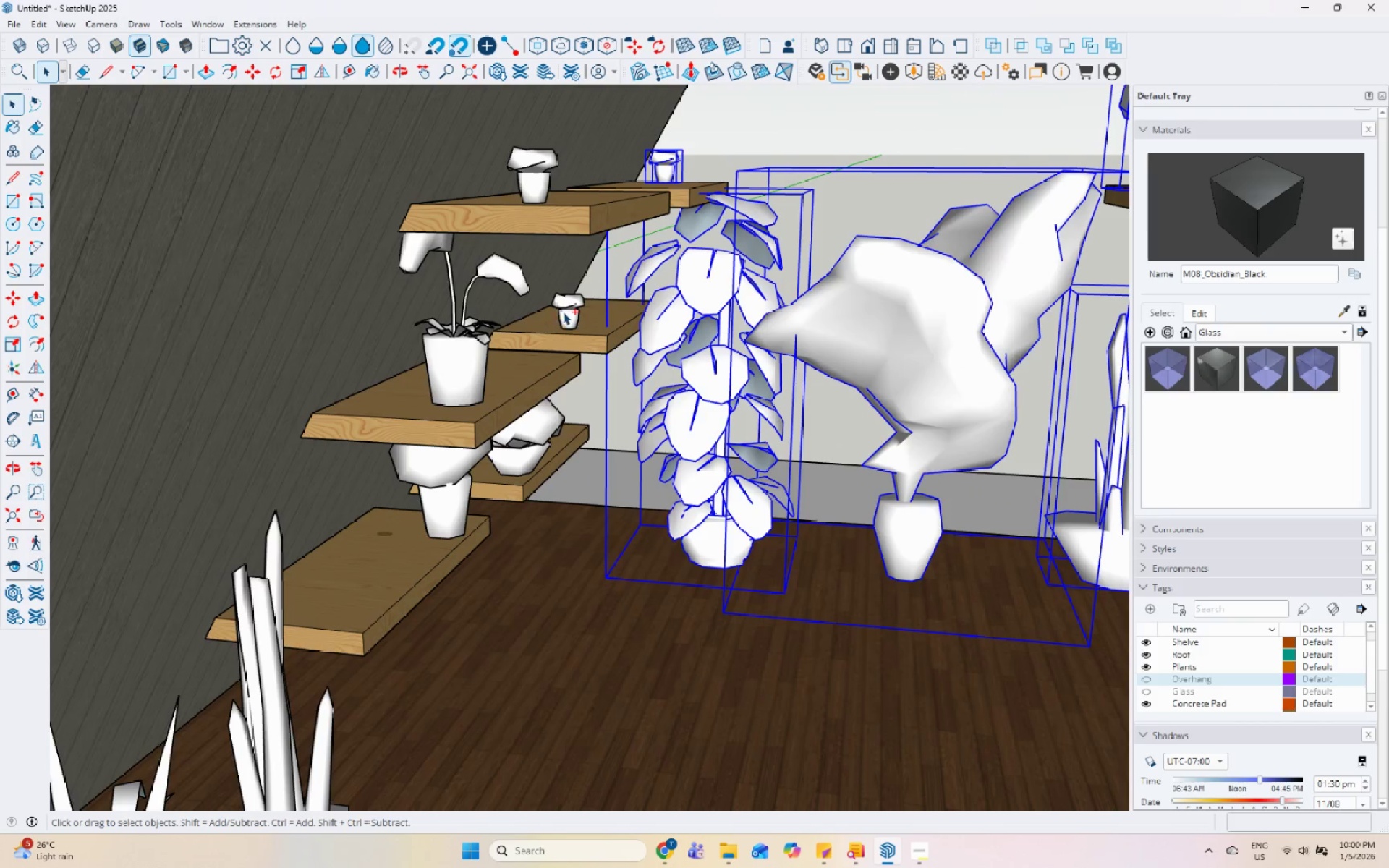 
left_click([563, 312])
 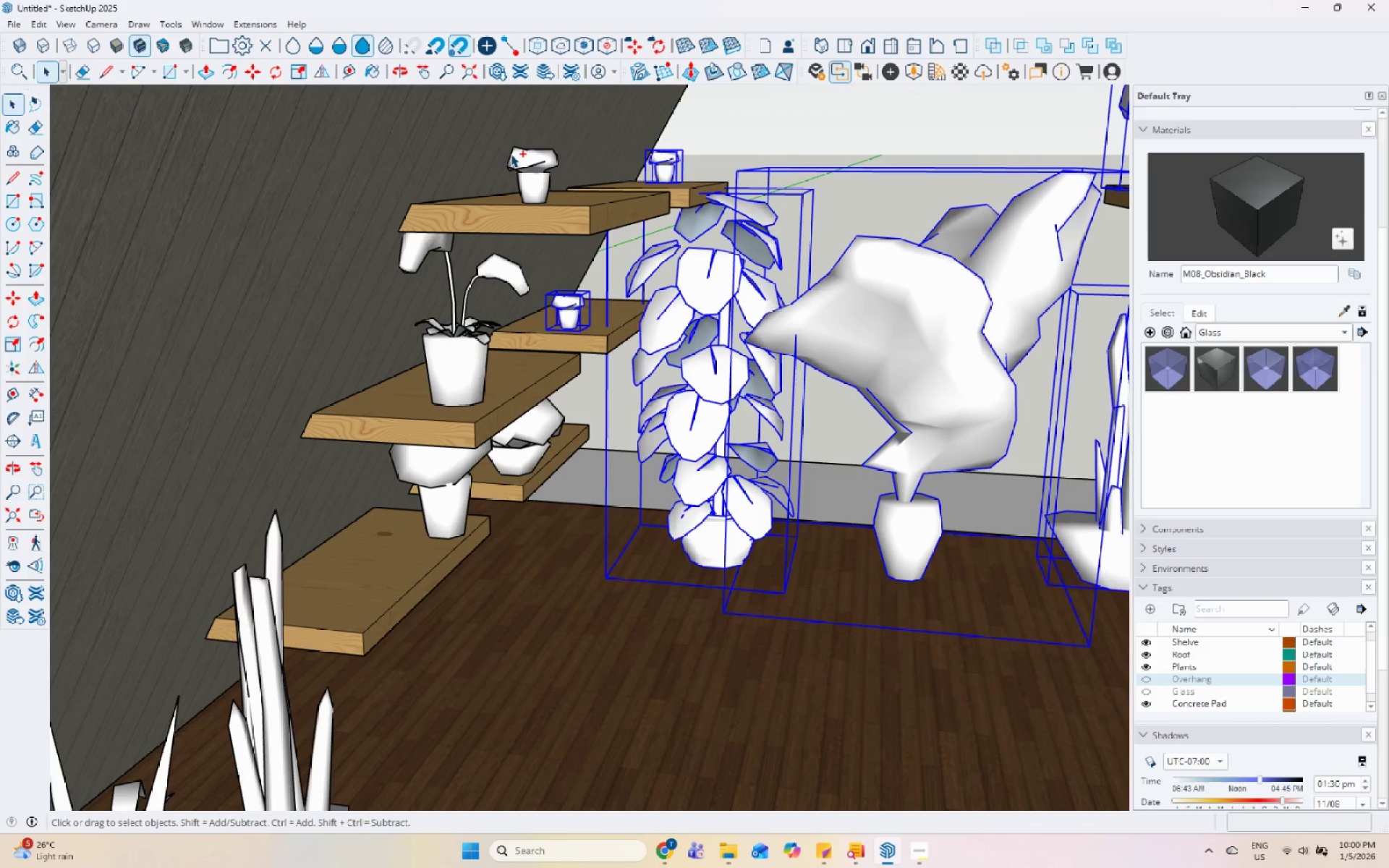 
hold_key(key=ControlLeft, duration=1.52)
left_click([519, 161])
 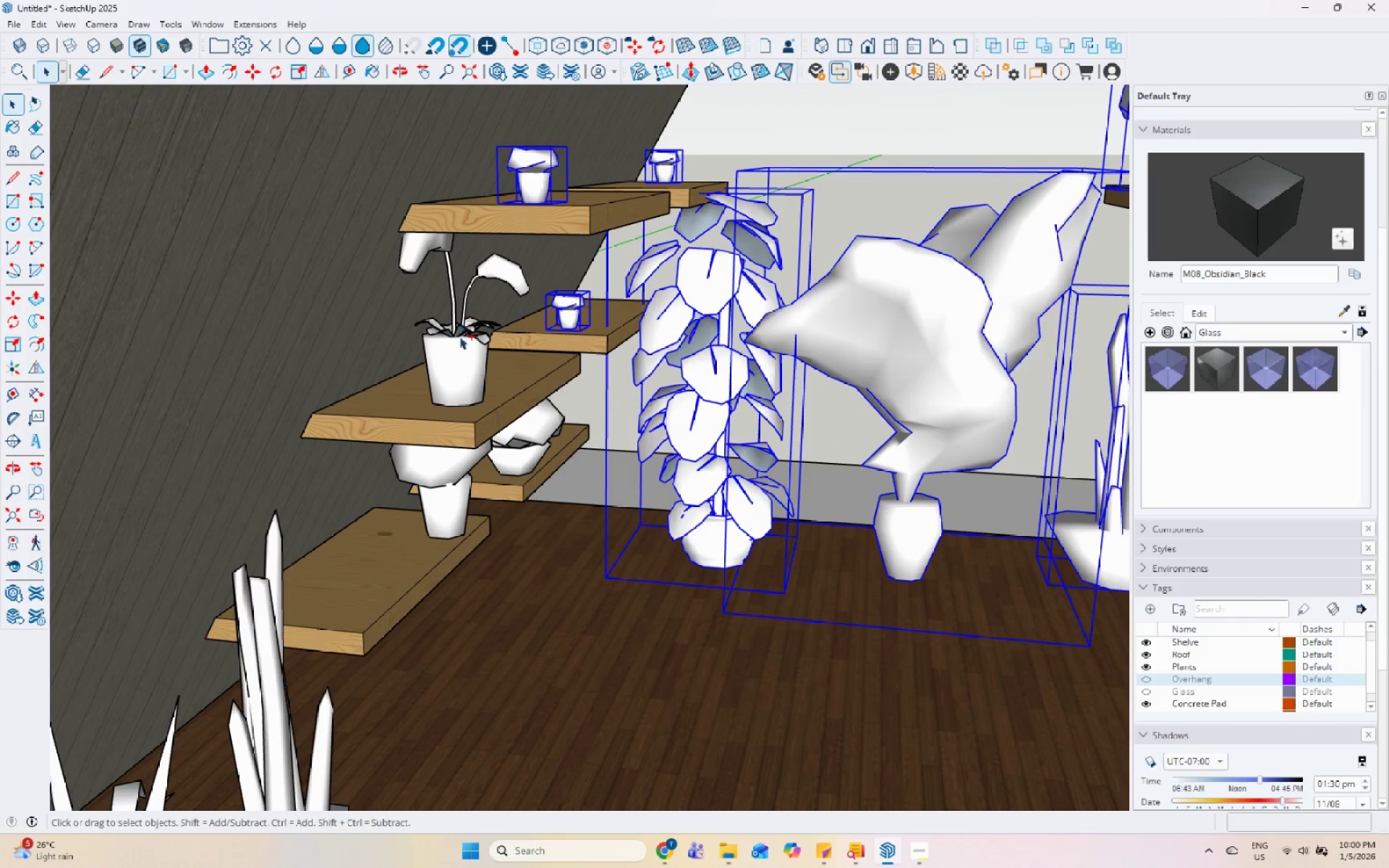 
double_click([461, 339])
 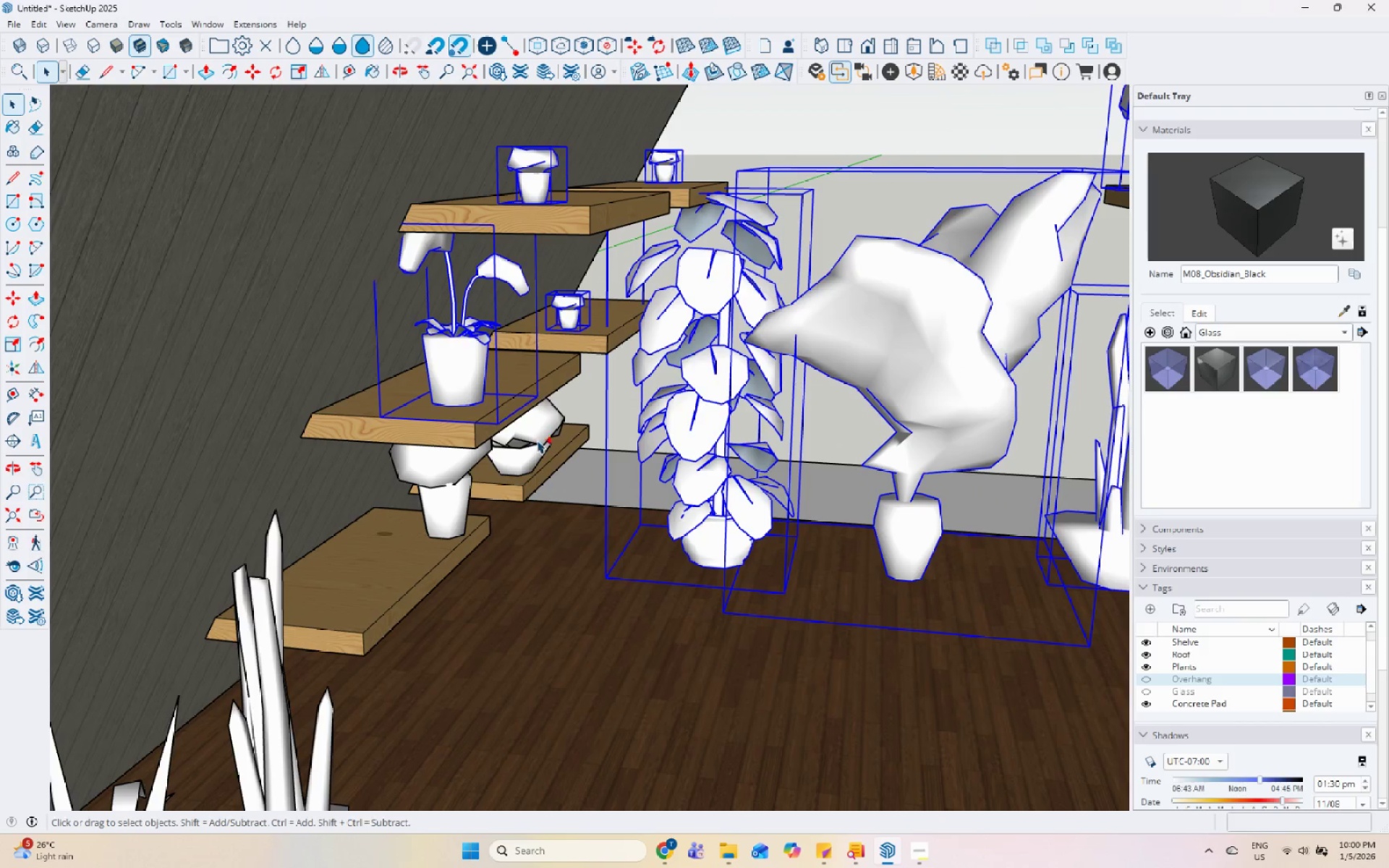 
triple_click([537, 441])
 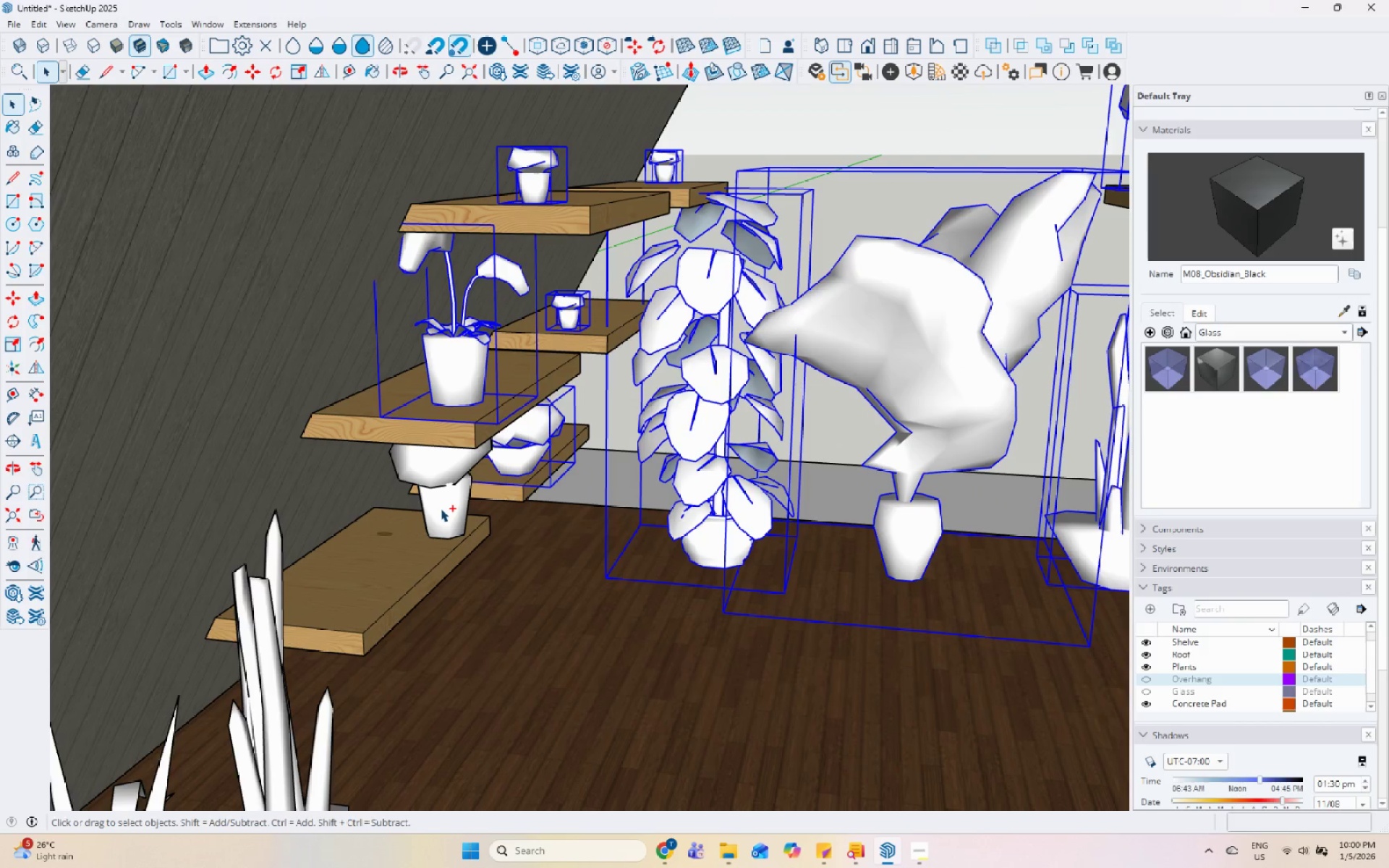 
triple_click([439, 510])
 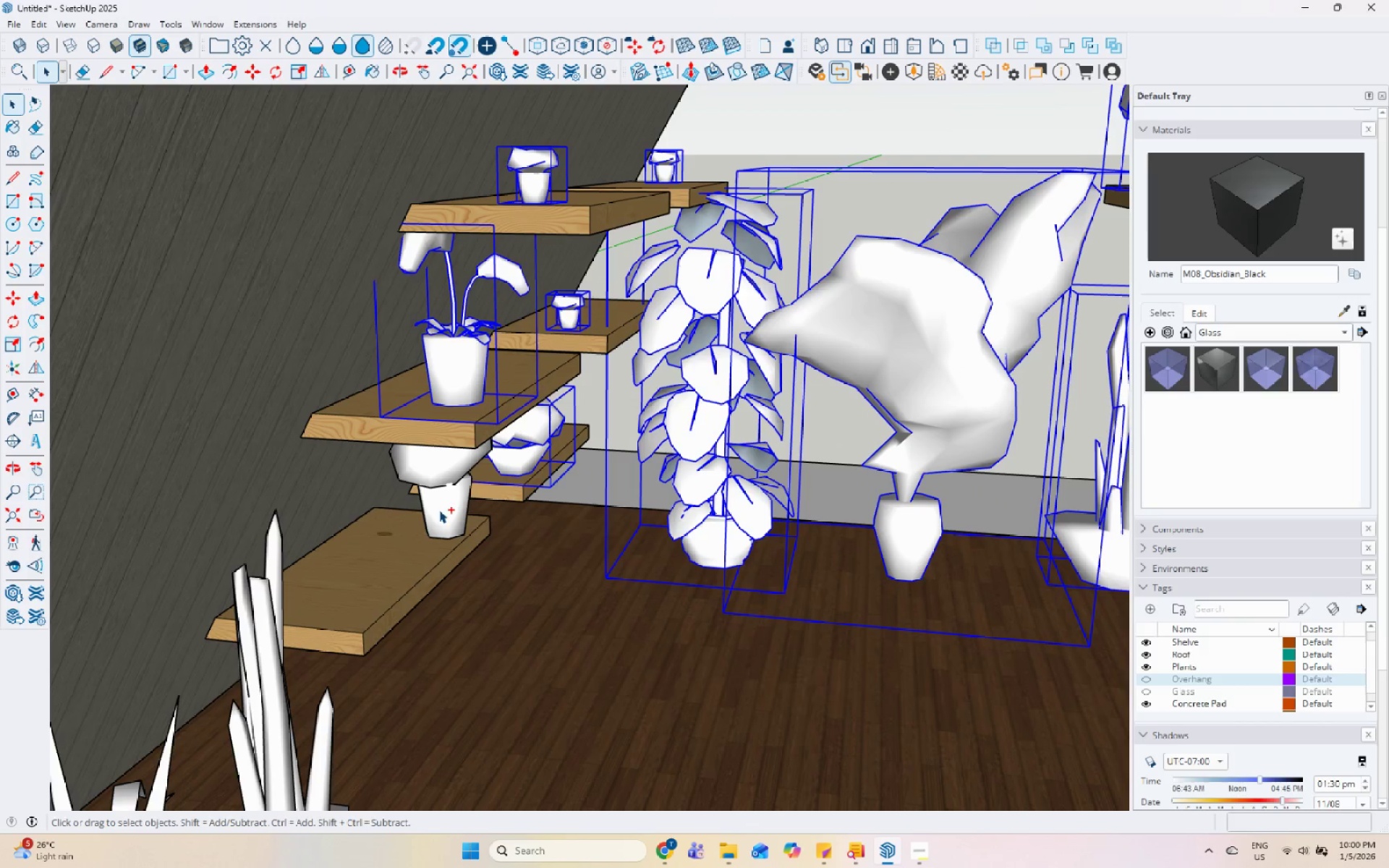 
key(Control+ControlLeft)
 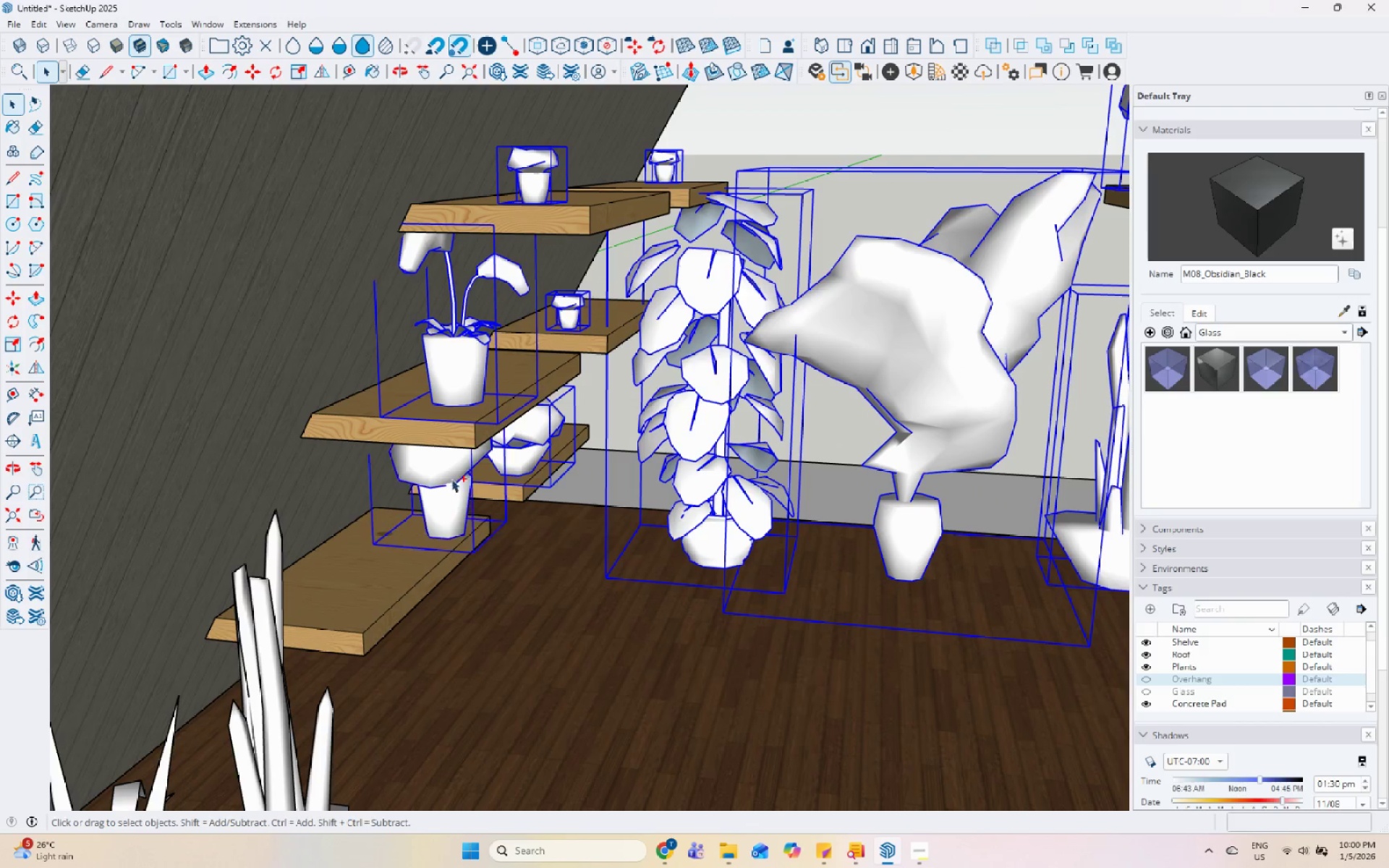 
key(Control+ControlLeft)
 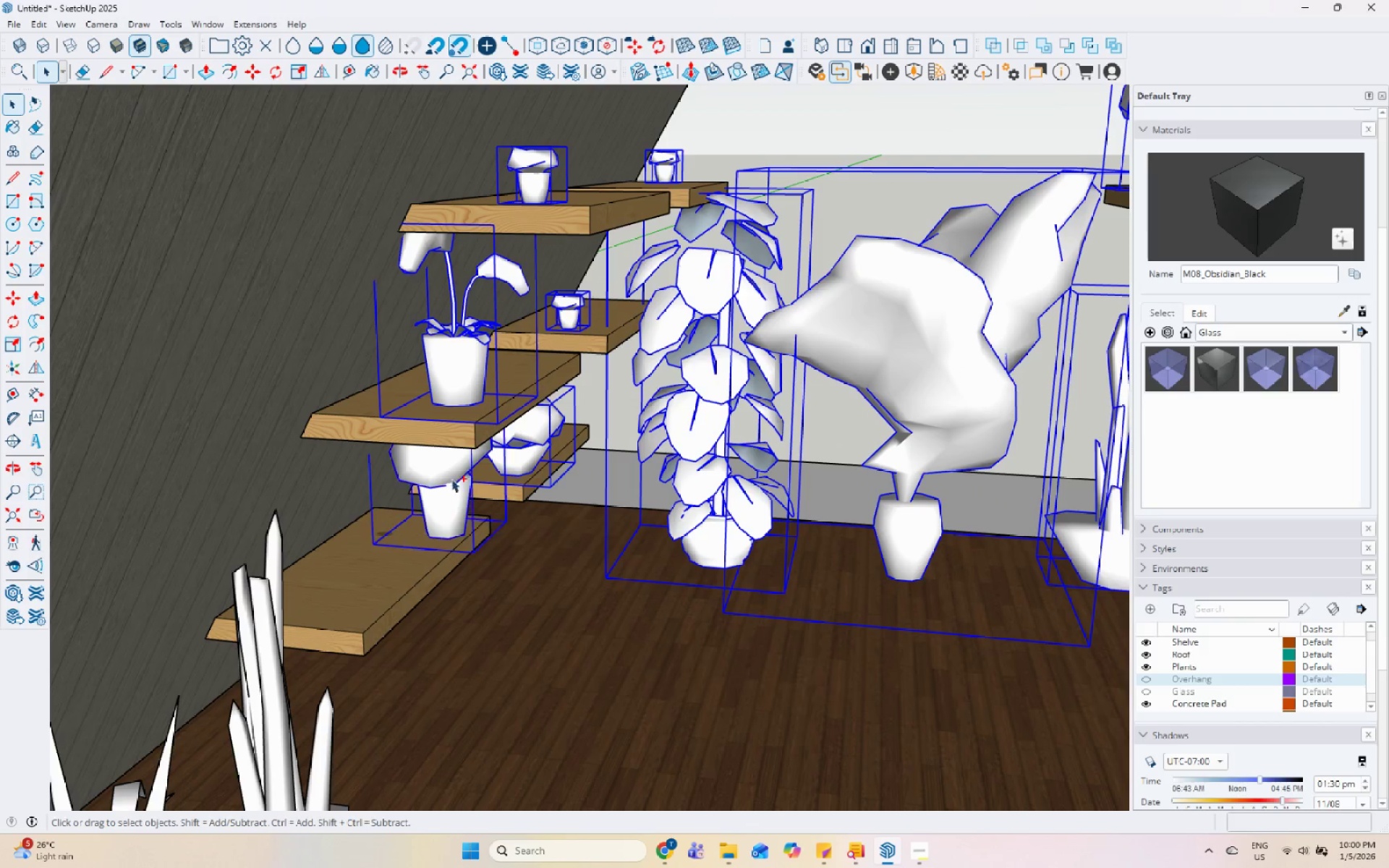 
key(Control+ControlLeft)
 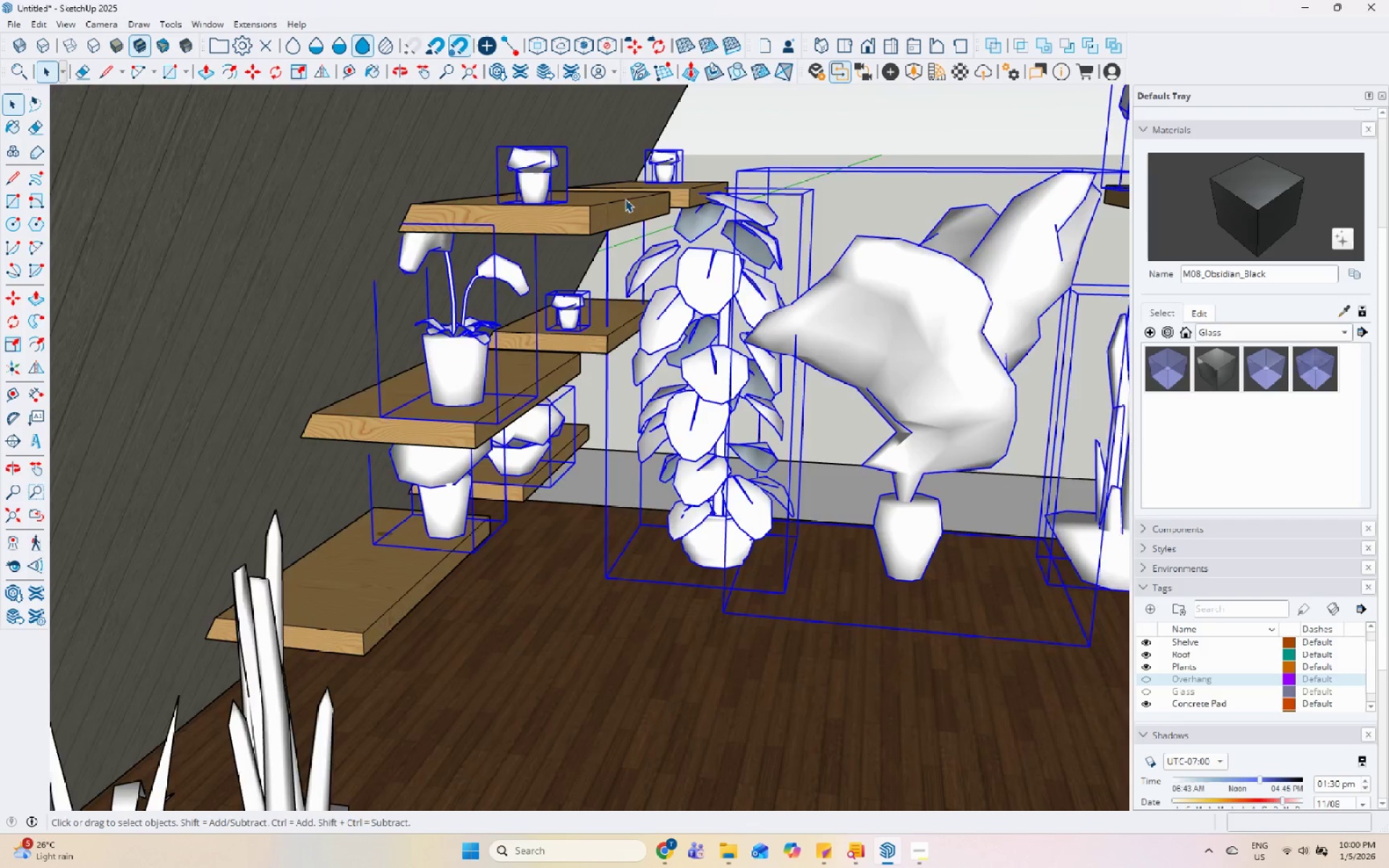 
scroll: coordinate [624, 202], scroll_direction: down, amount: 7.0
 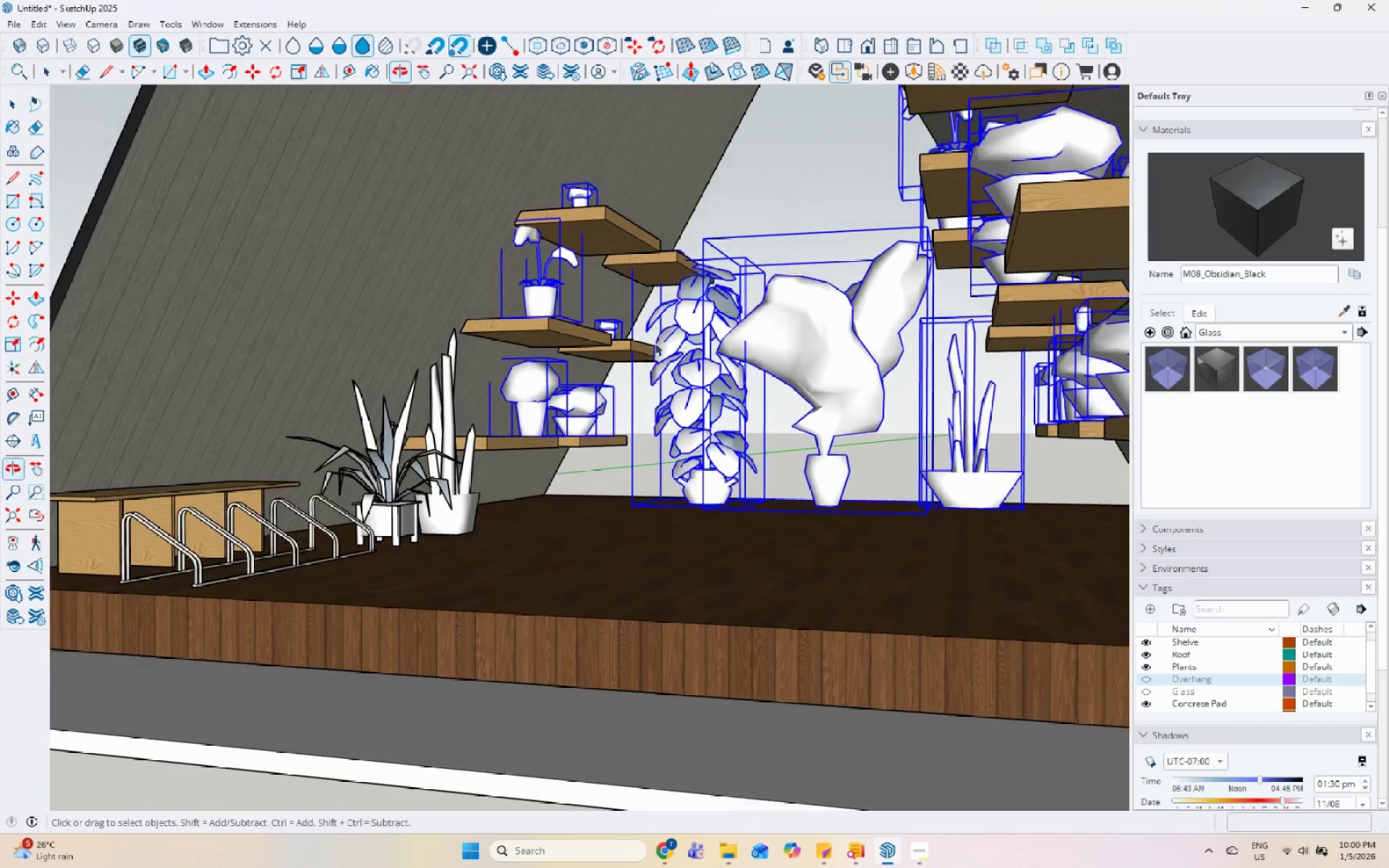 
hold_key(key=ControlLeft, duration=1.08)
left_click([409, 519])
 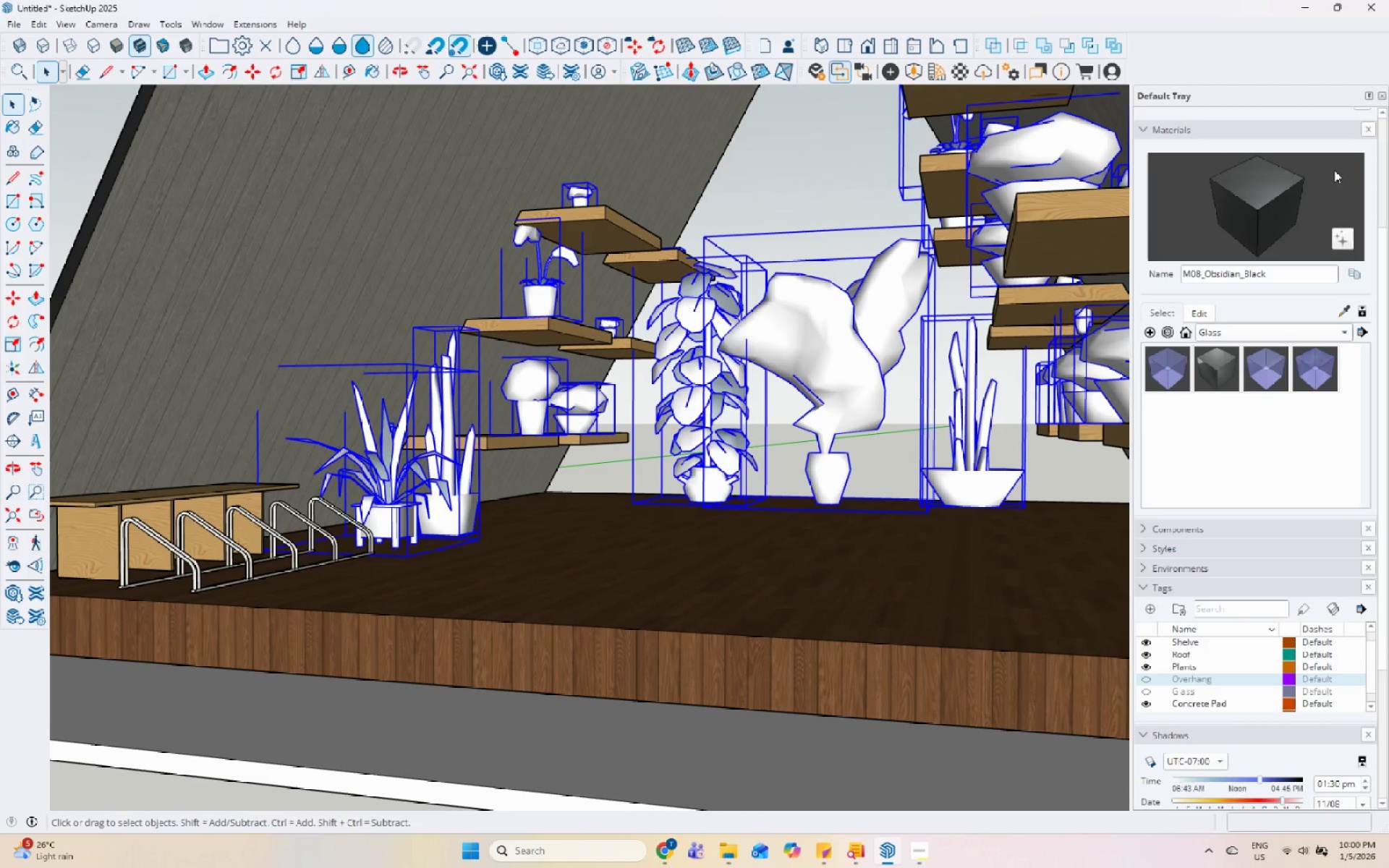 
left_click([1262, 166])
 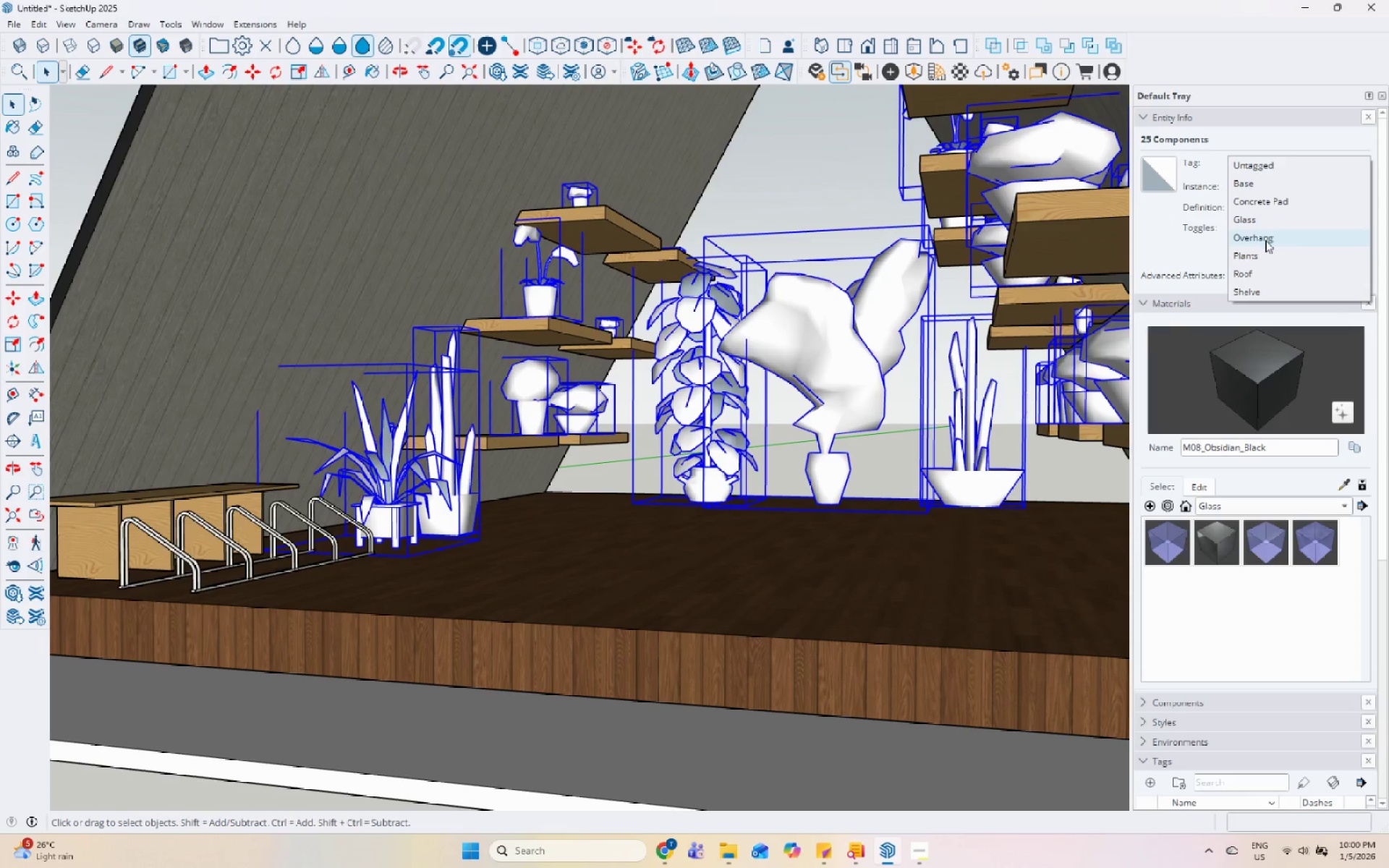 
scroll: coordinate [1262, 166], scroll_direction: up, amount: 7.0
 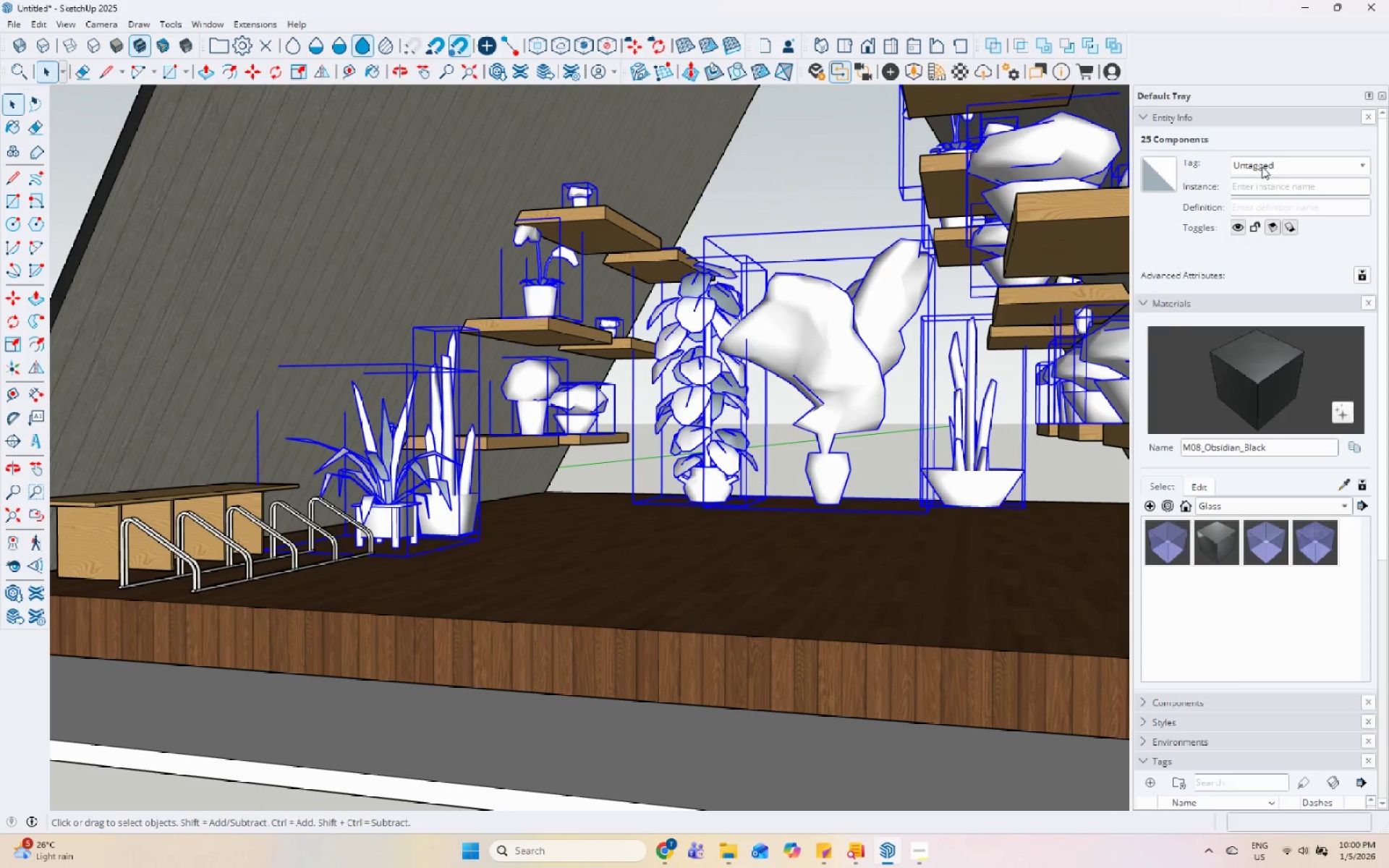 
left_click([1262, 251])
 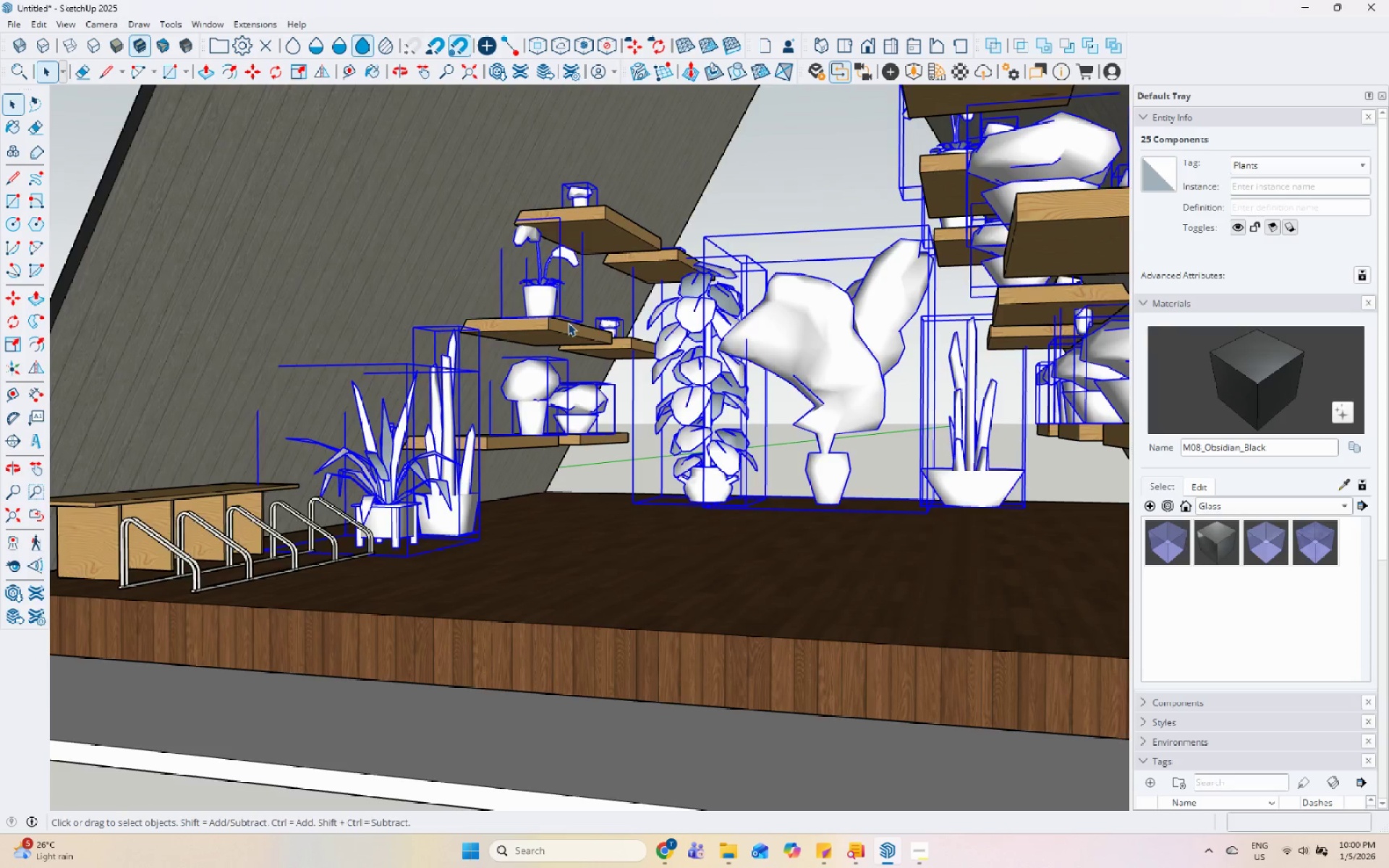 
scroll: coordinate [1195, 746], scroll_direction: down, amount: 11.0
 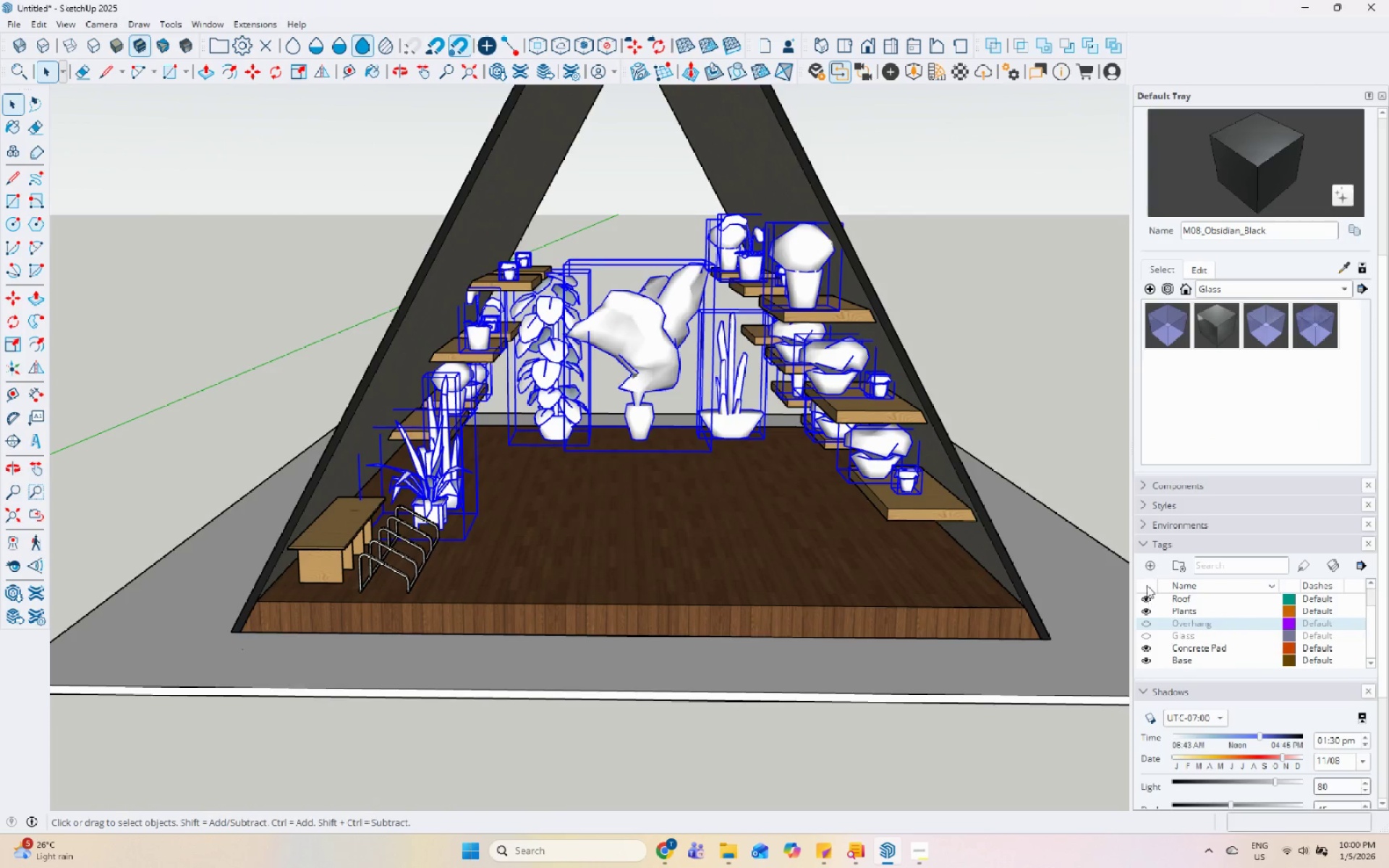 
left_click([1151, 564])
 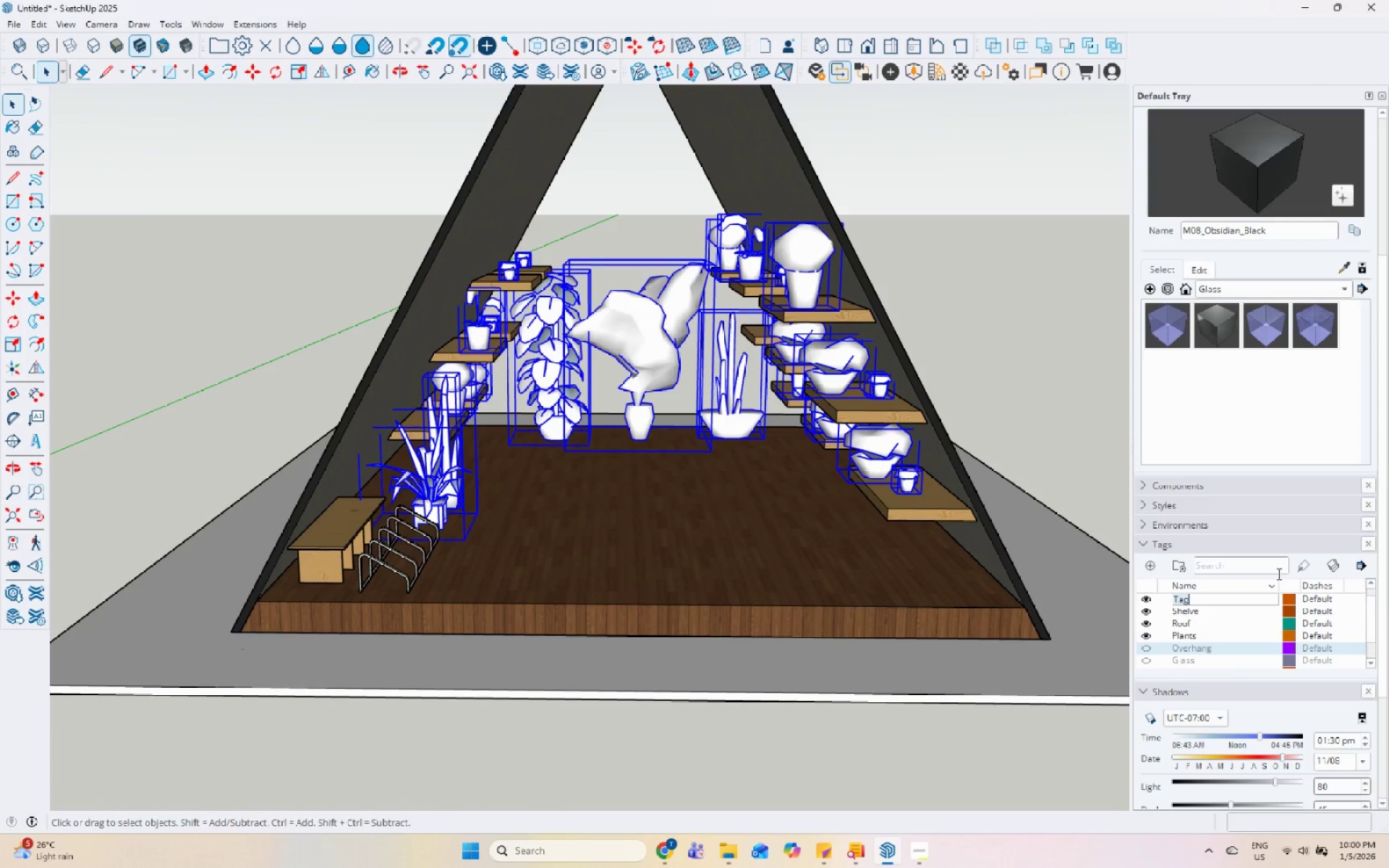 
type(Bike Rack)
 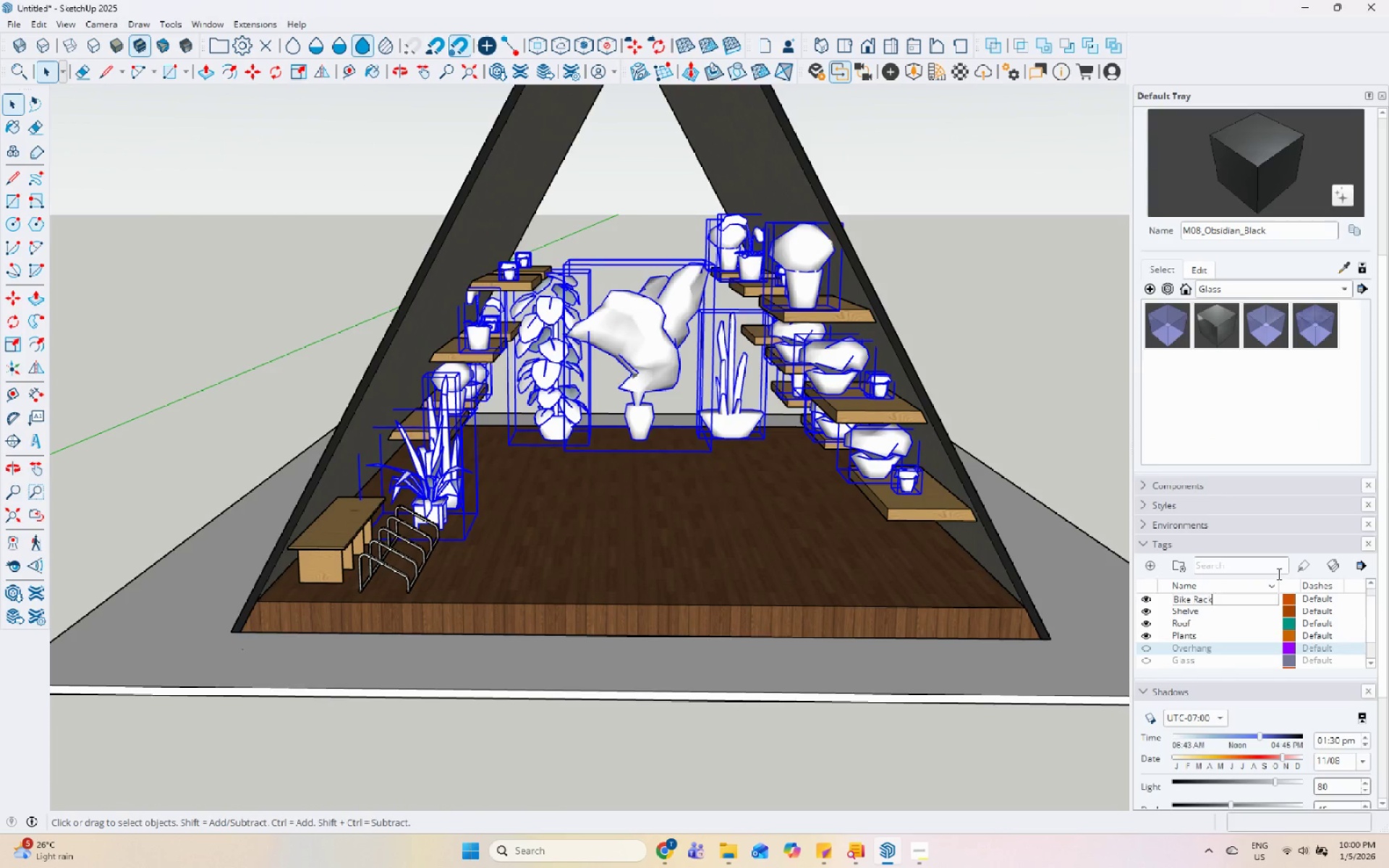 
key(Enter)
 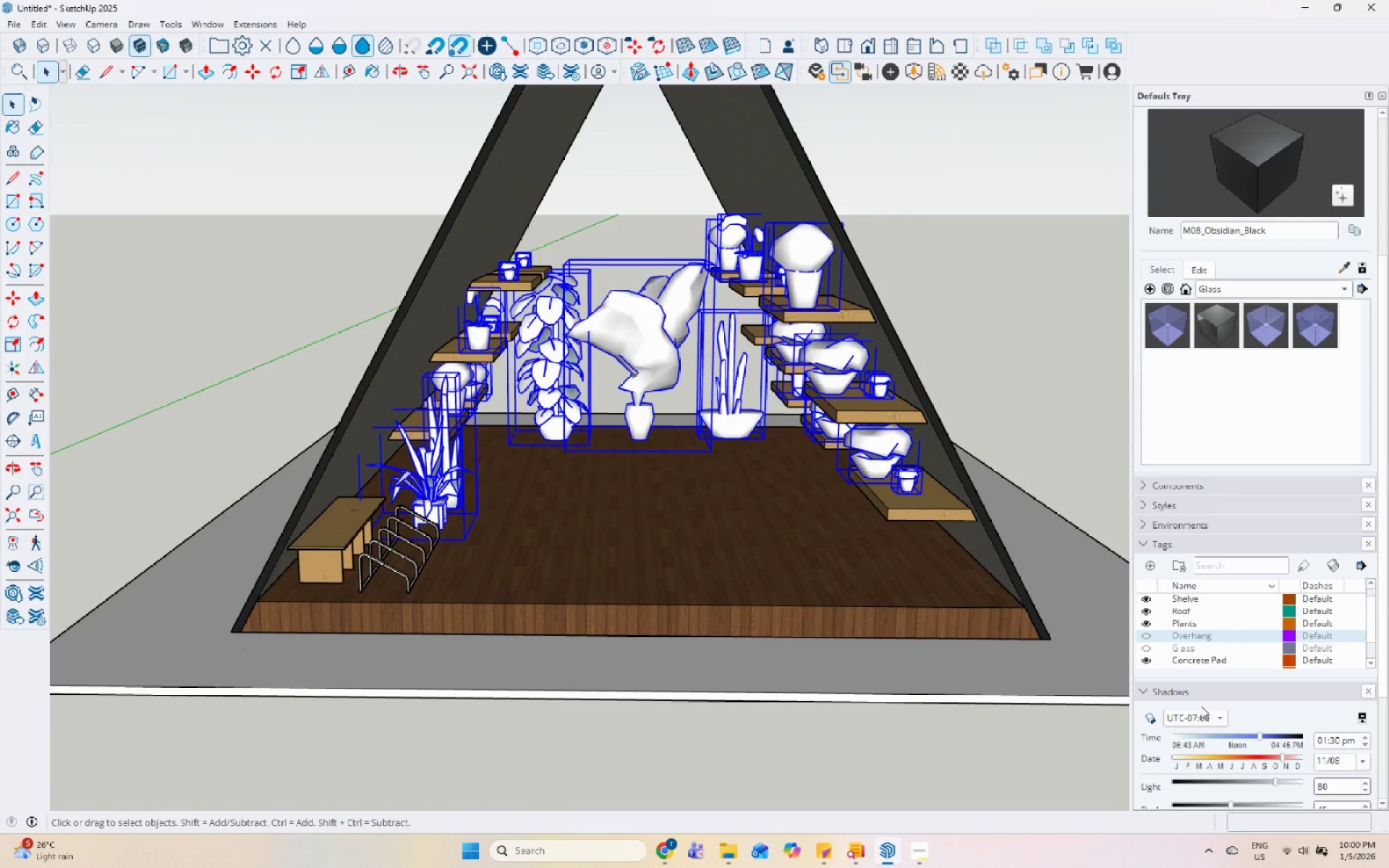 
scroll: coordinate [1228, 586], scroll_direction: down, amount: 2.0
 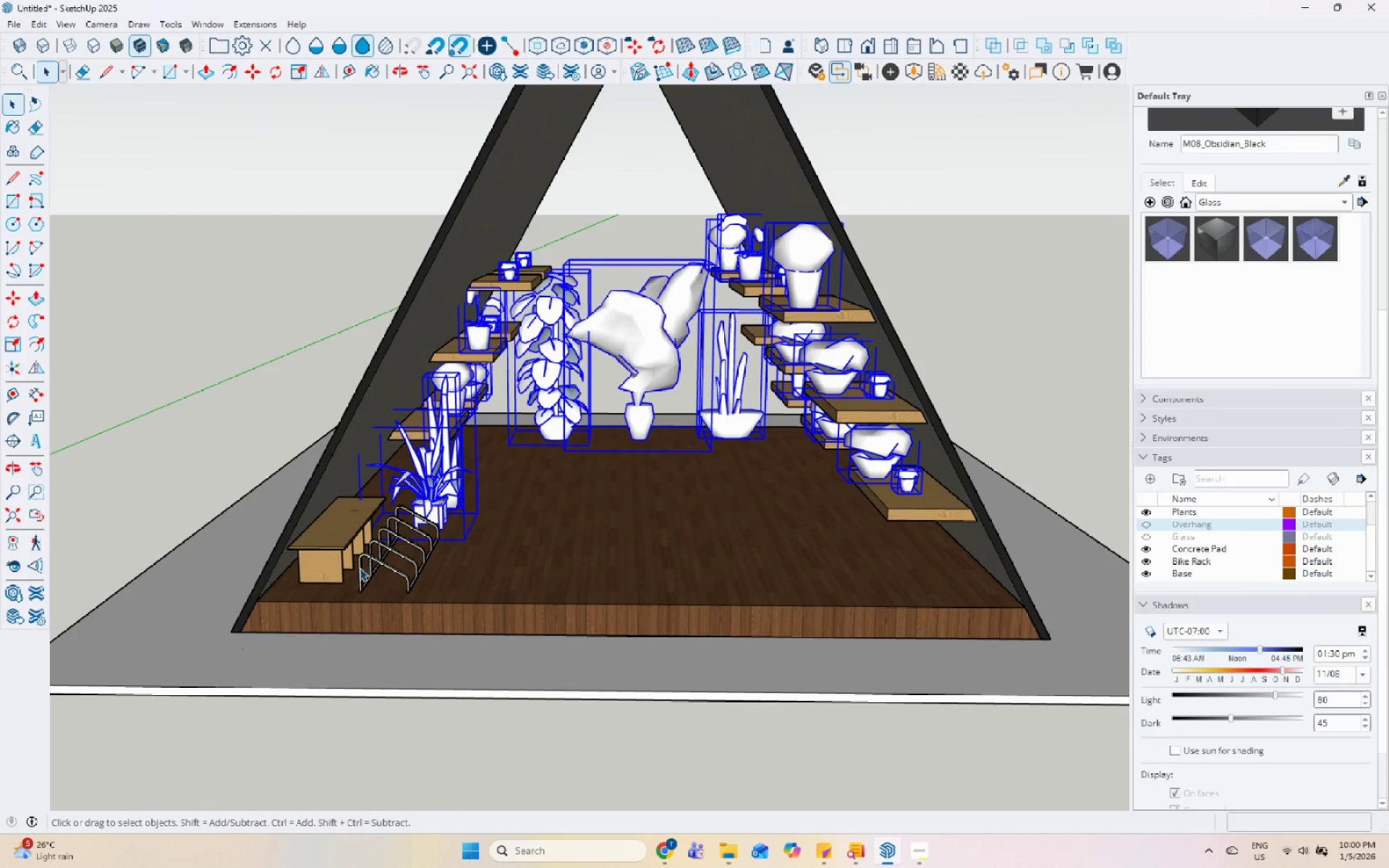 
left_click([382, 553])
 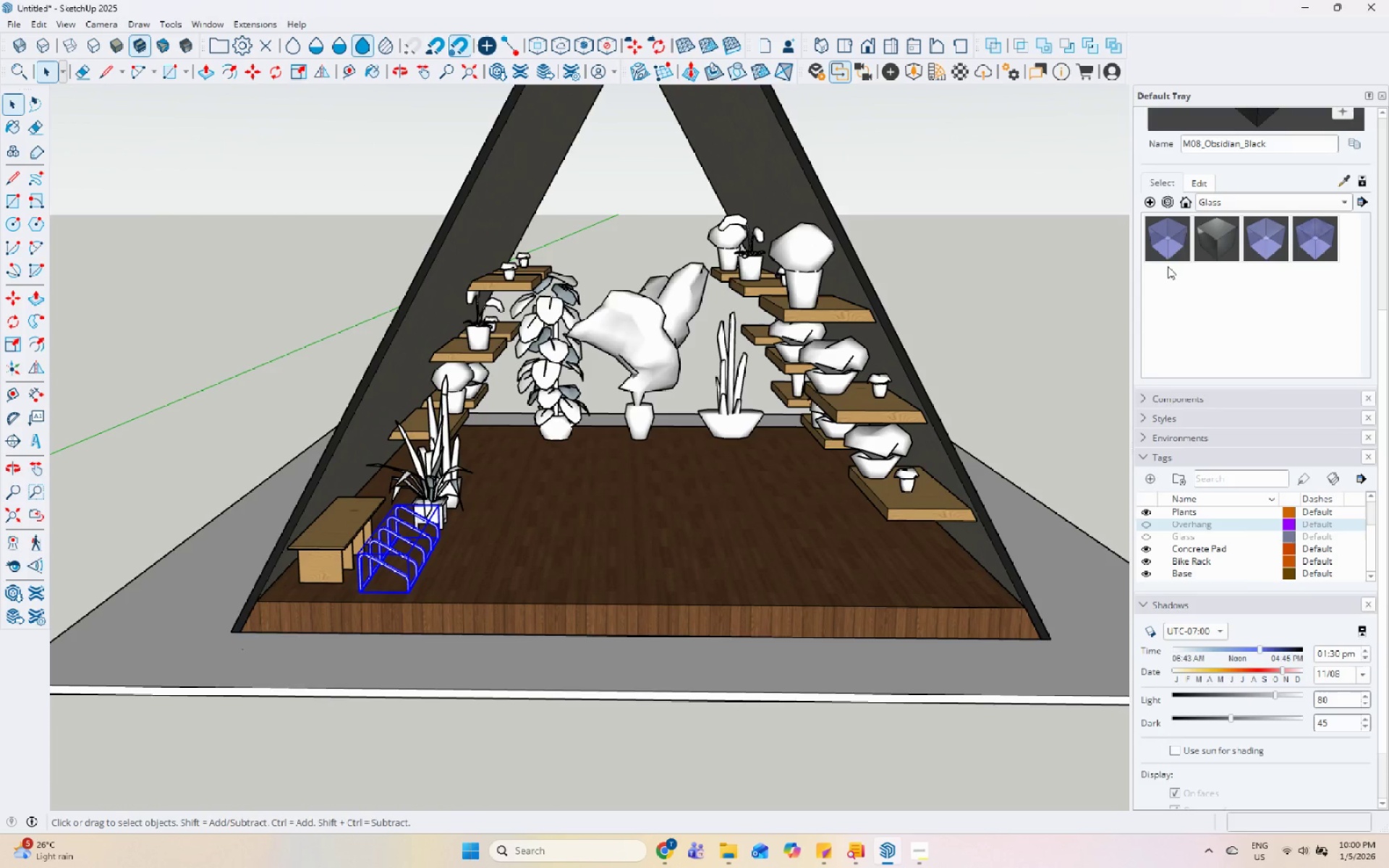 
left_click([1283, 168])
 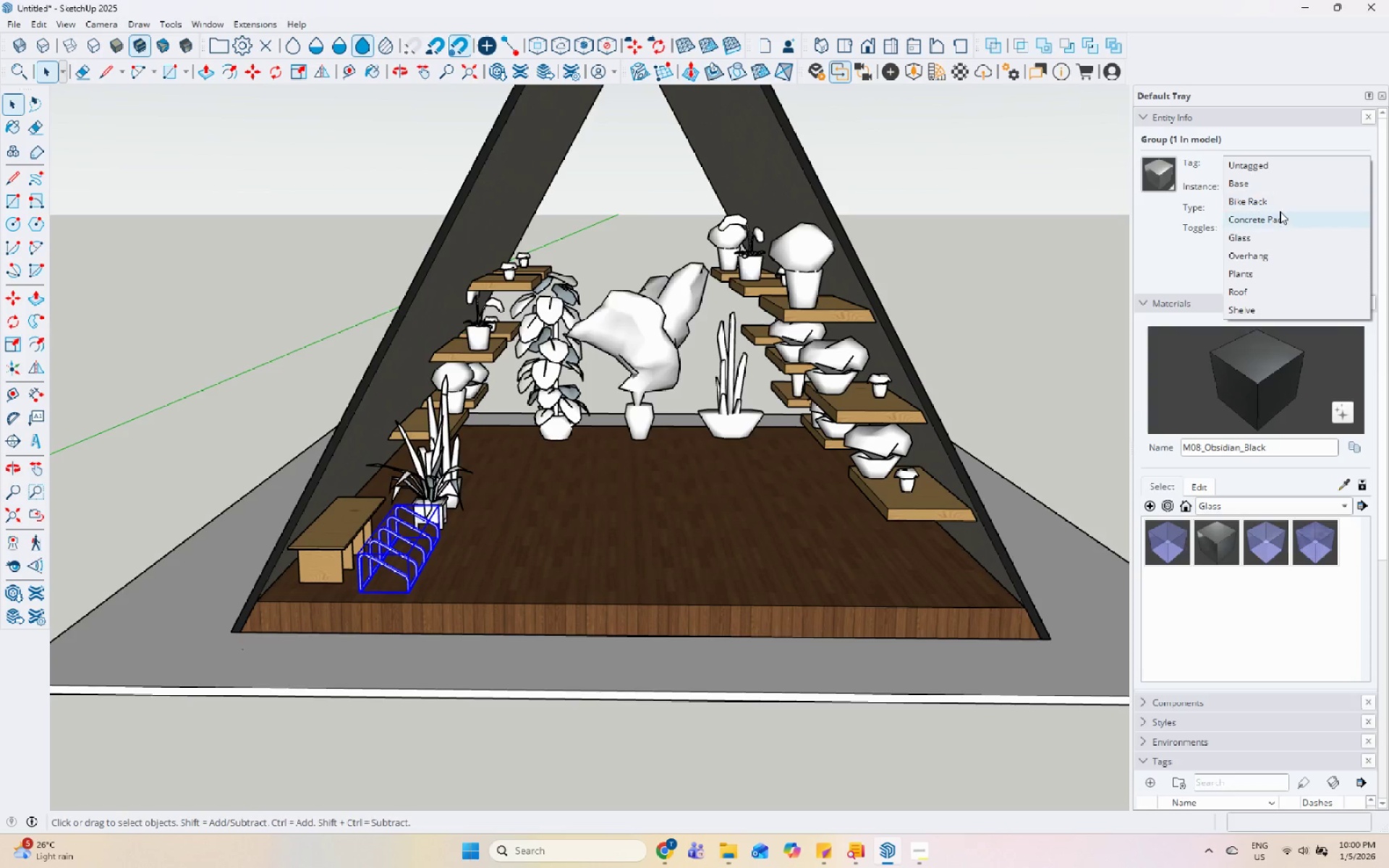 
scroll: coordinate [1252, 174], scroll_direction: up, amount: 9.0
 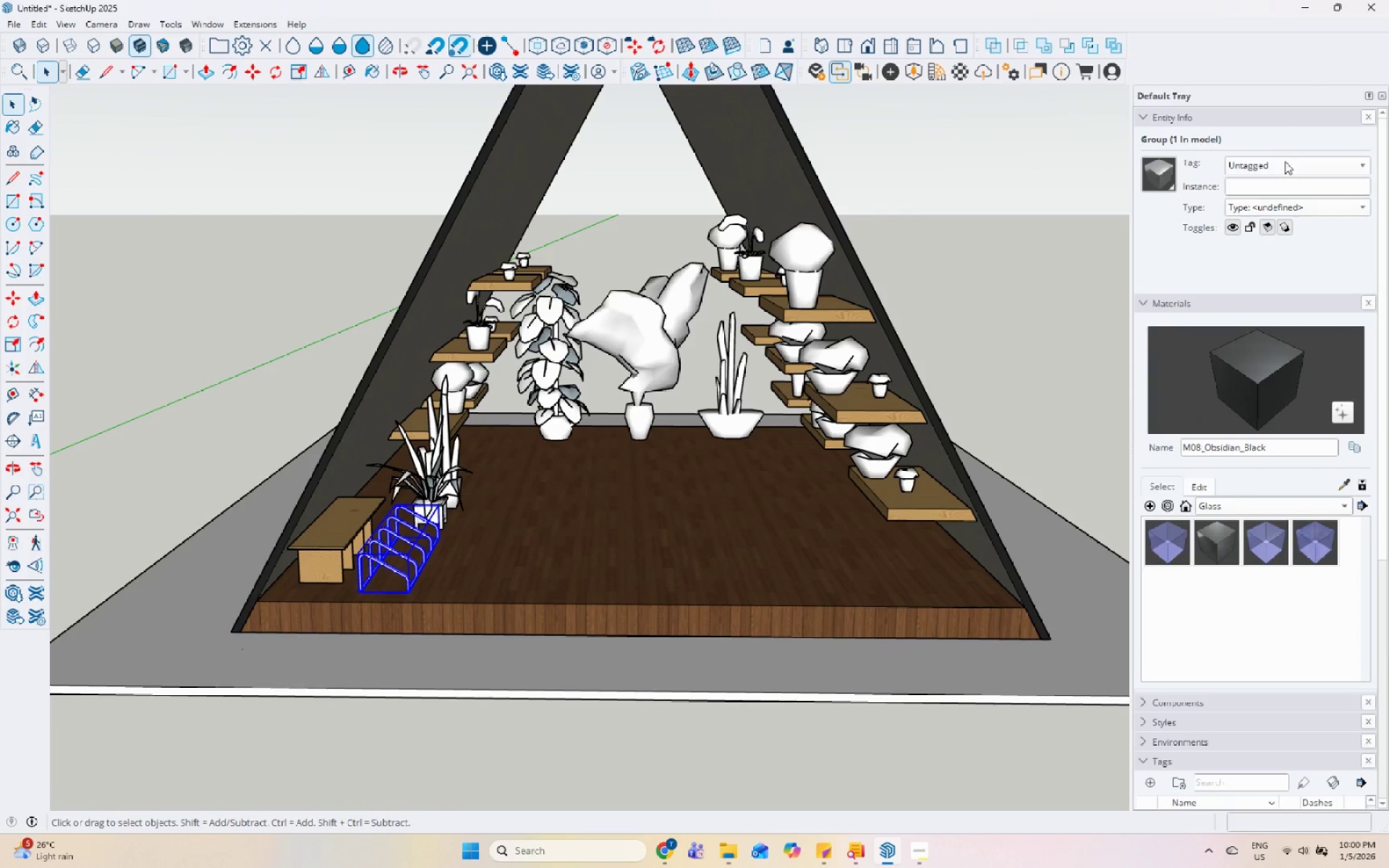 
left_click([1280, 197])
 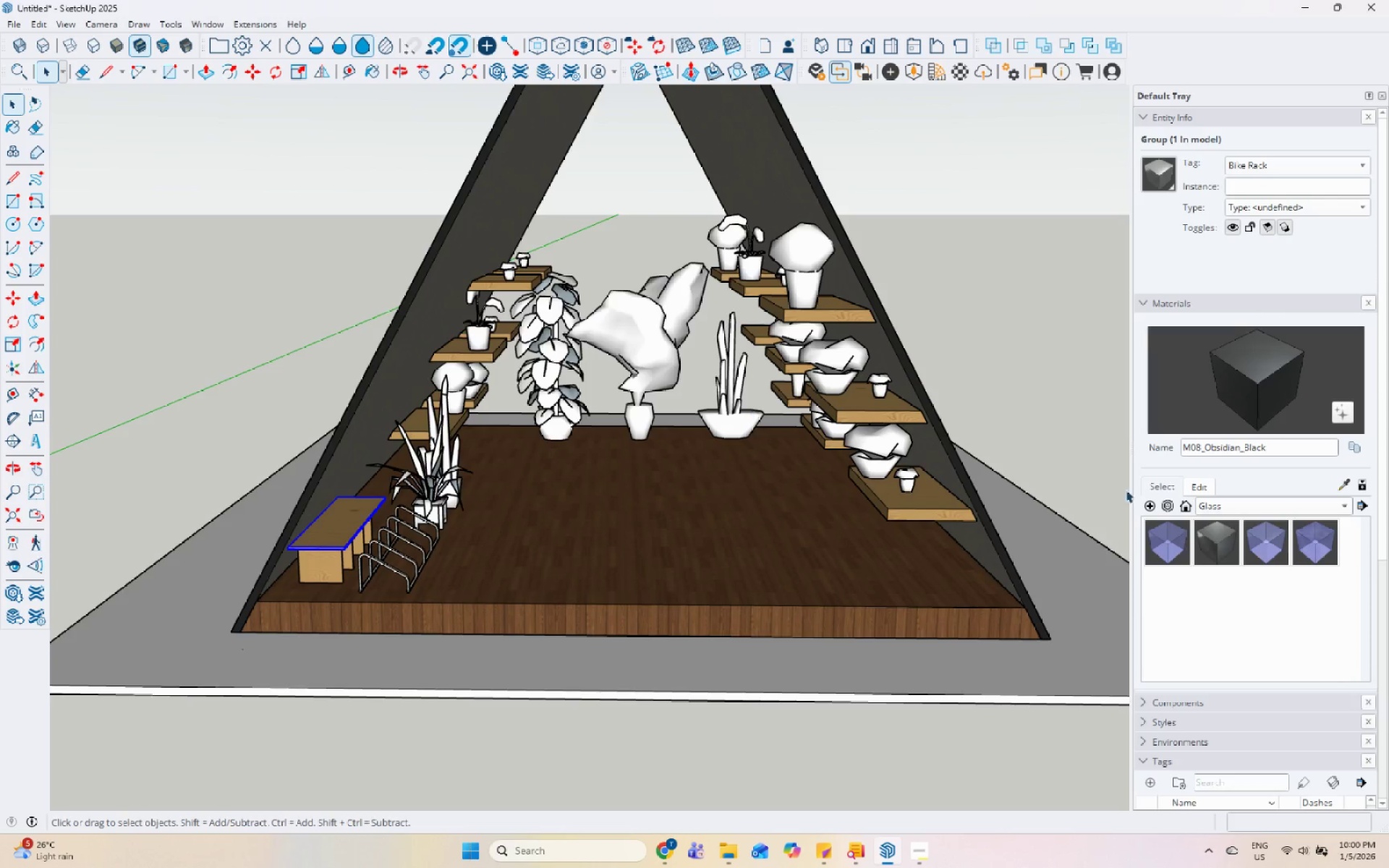 
hold_key(key=ShiftLeft, duration=1.5)
left_click([320, 561])
 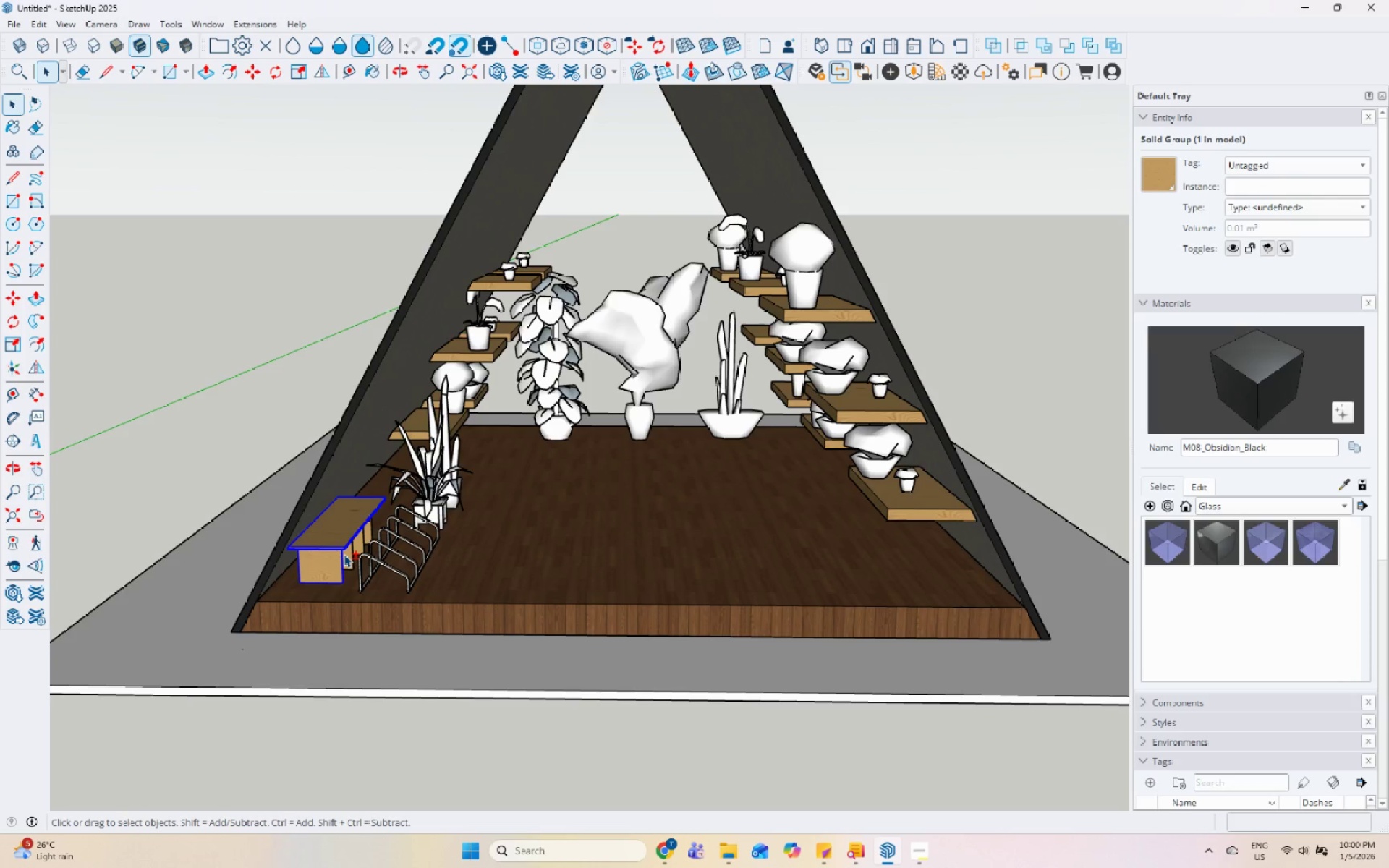 
double_click([344, 554])
 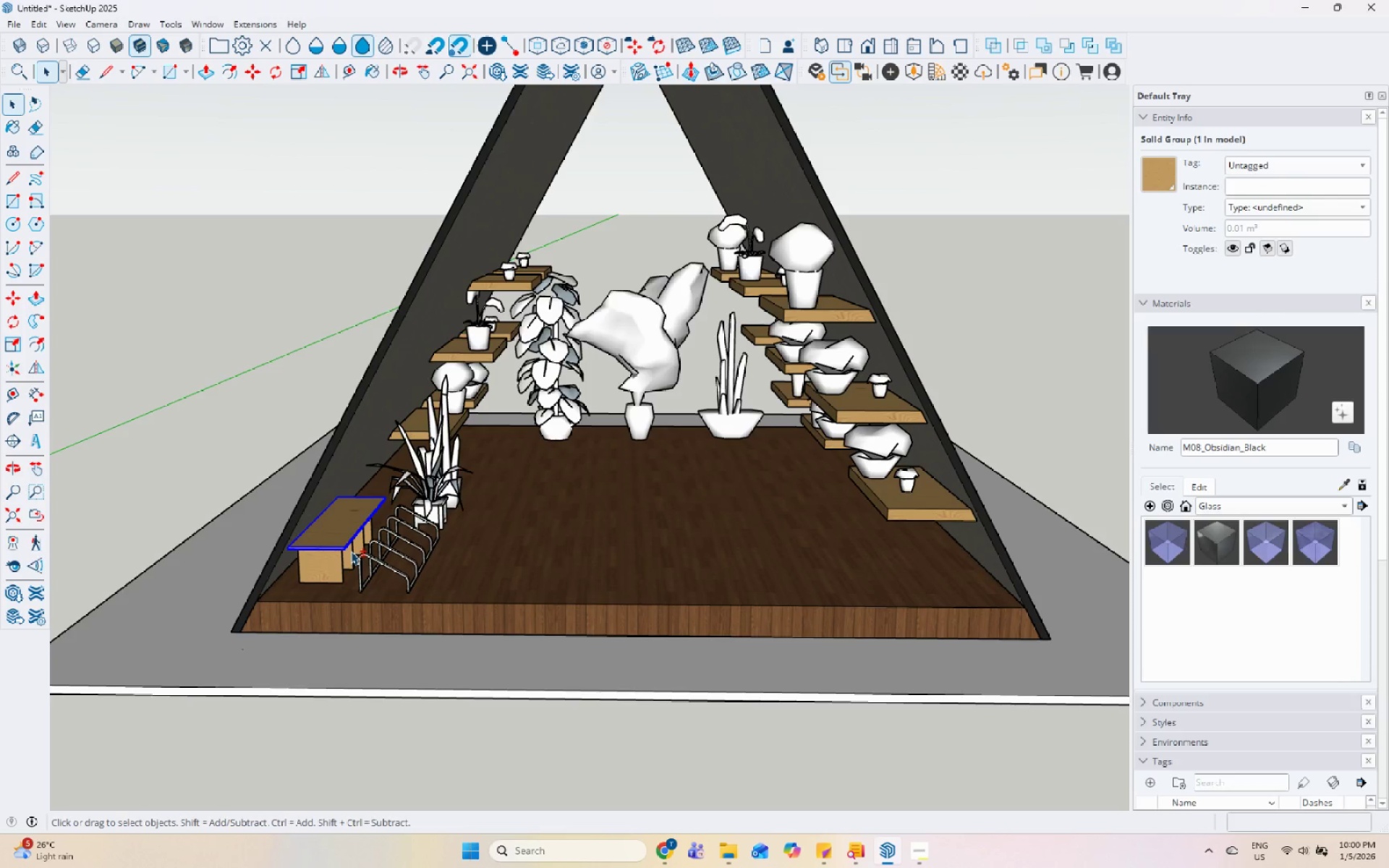 
triple_click([351, 551])
 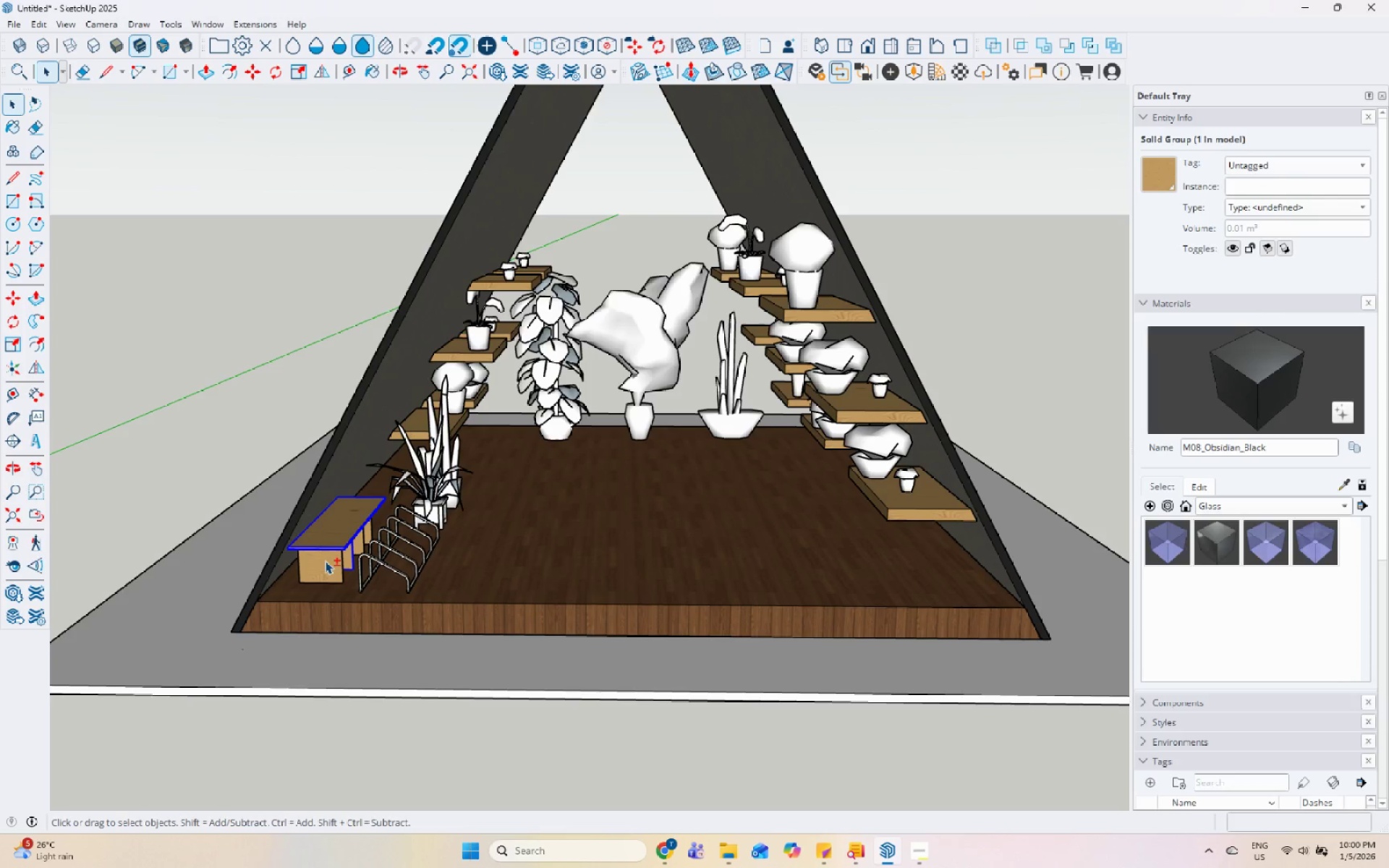 
triple_click([325, 561])
 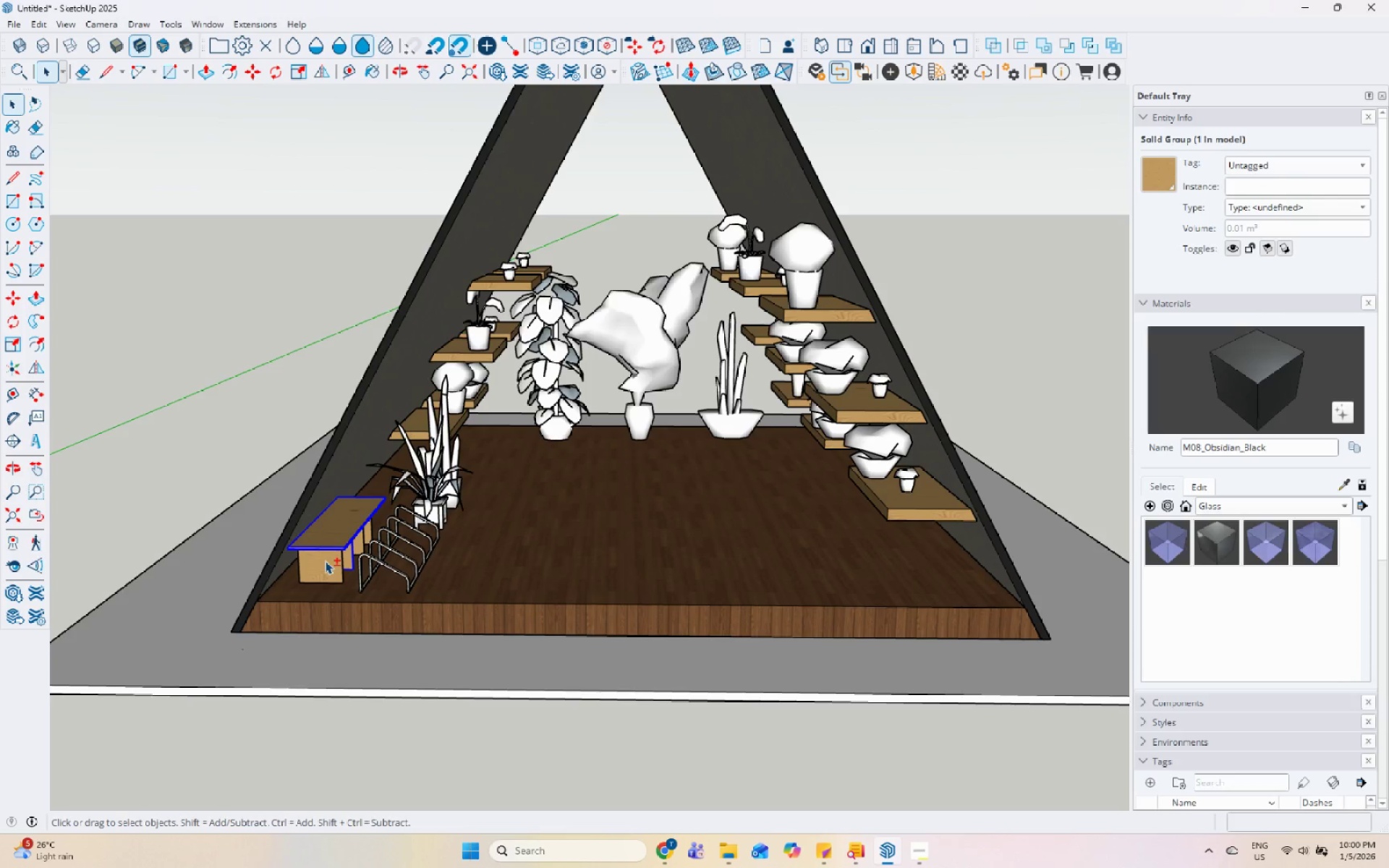 
hold_key(key=ShiftLeft, duration=1.14)
left_click([359, 542])
 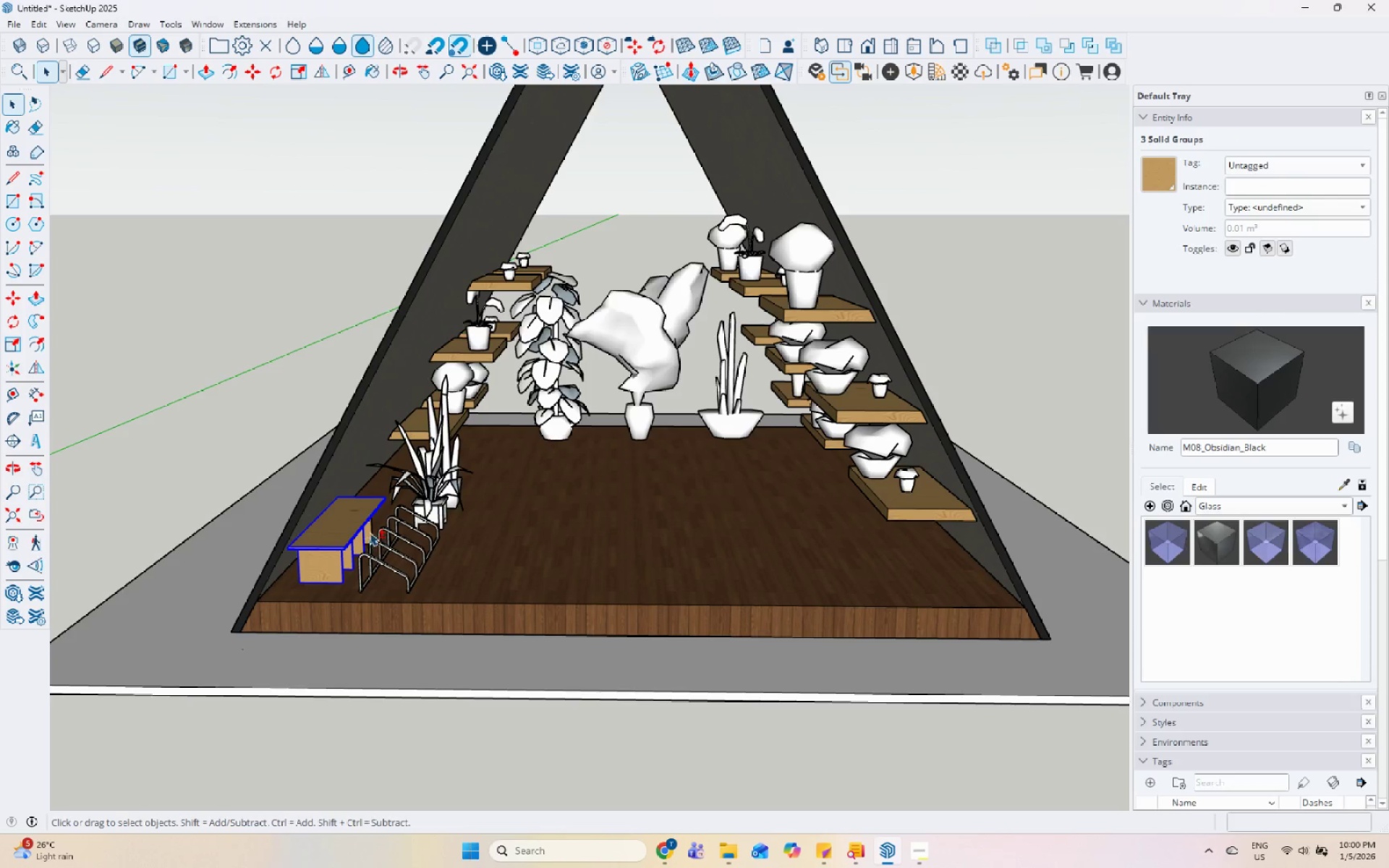 
double_click([371, 530])
 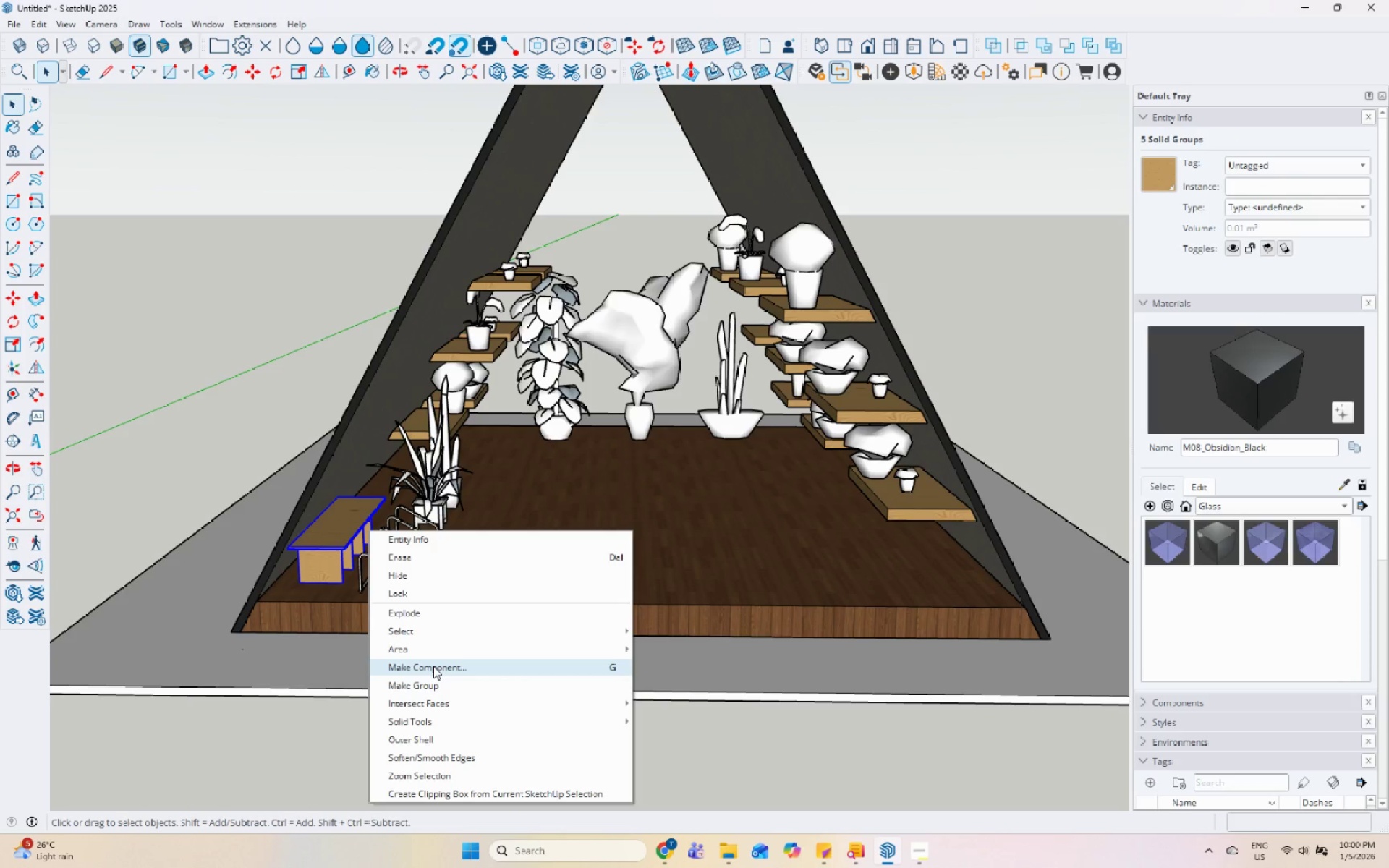 
left_click([430, 681])
 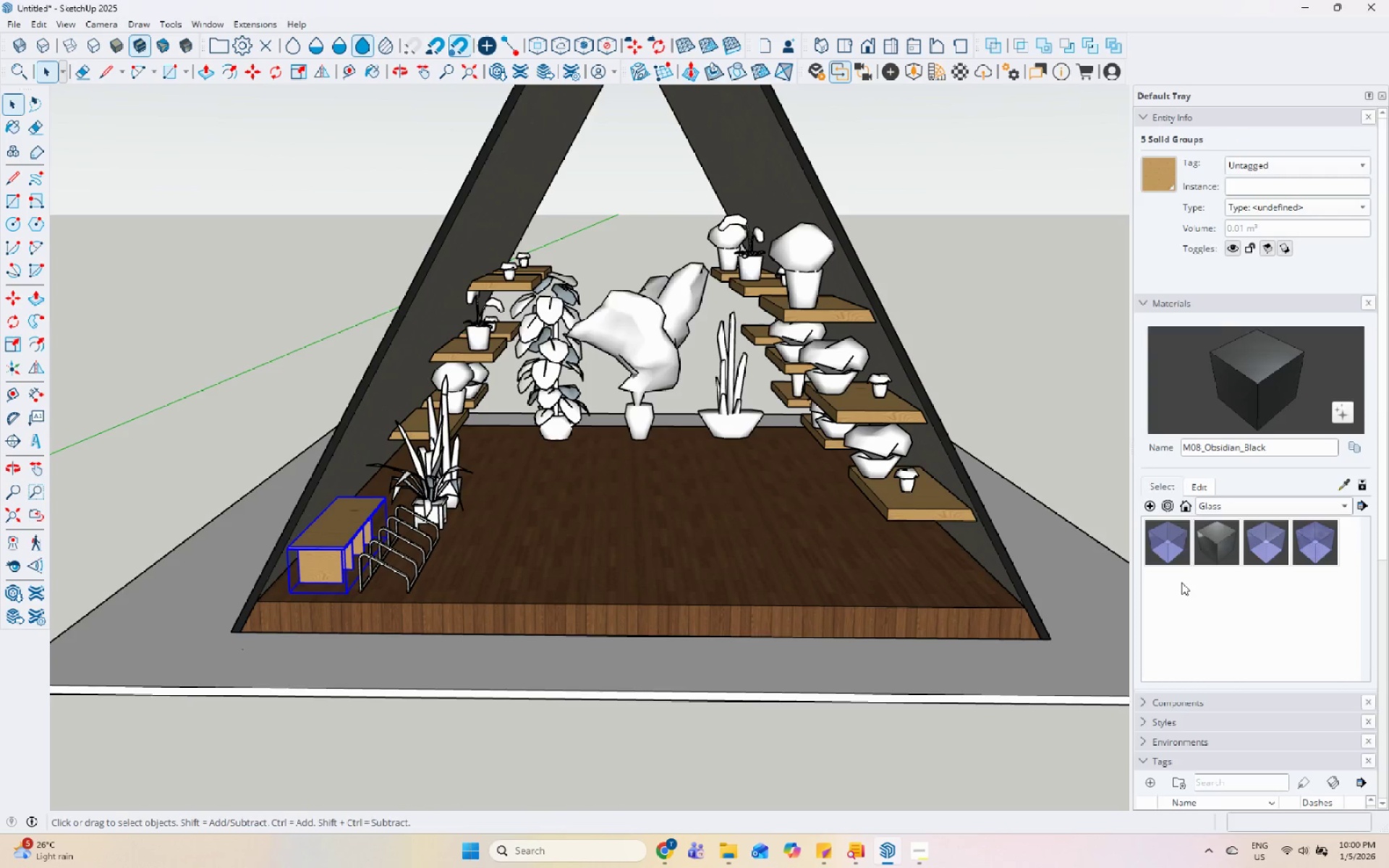 
scroll: coordinate [1228, 587], scroll_direction: down, amount: 5.0
 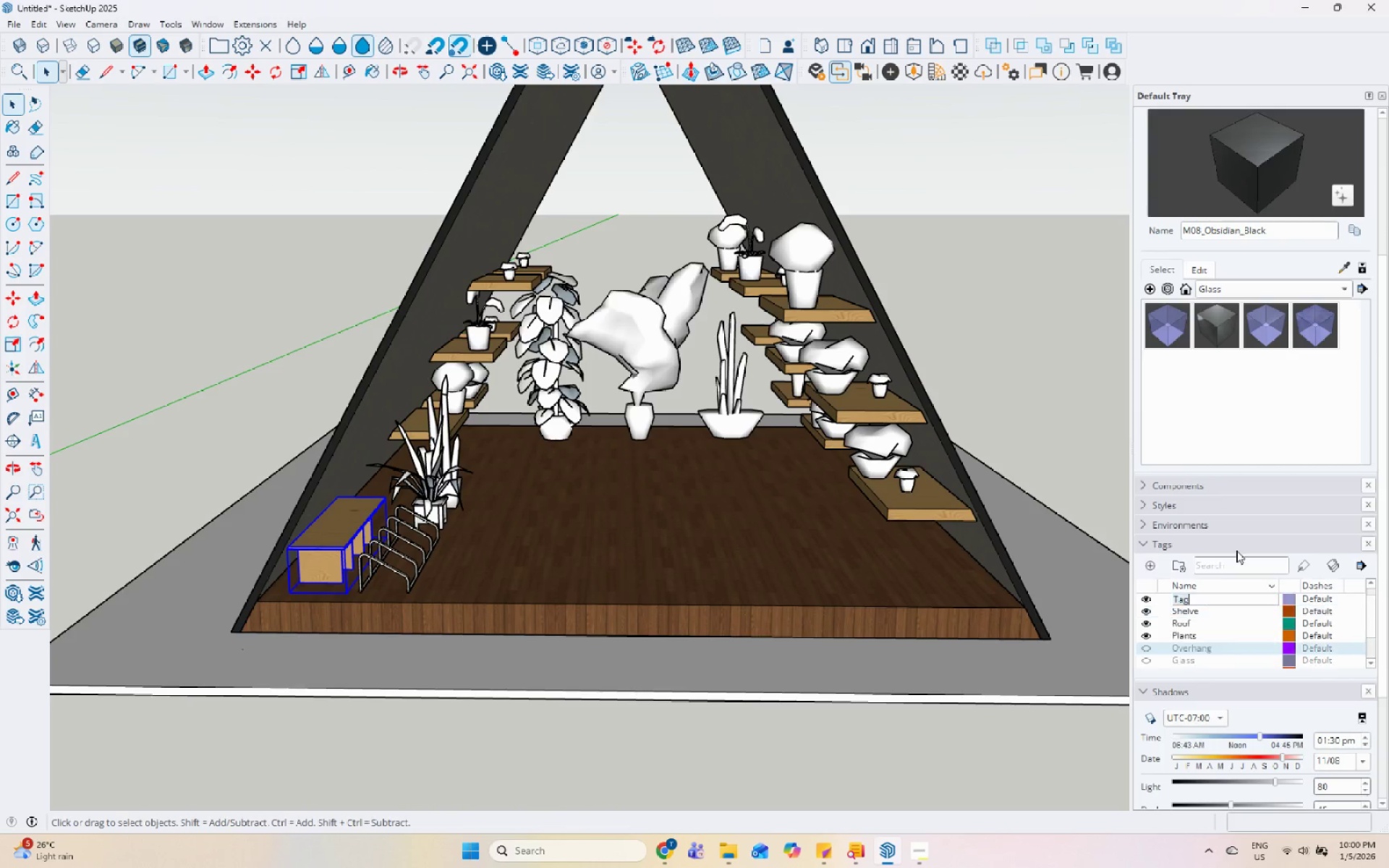 
type(Bench)
 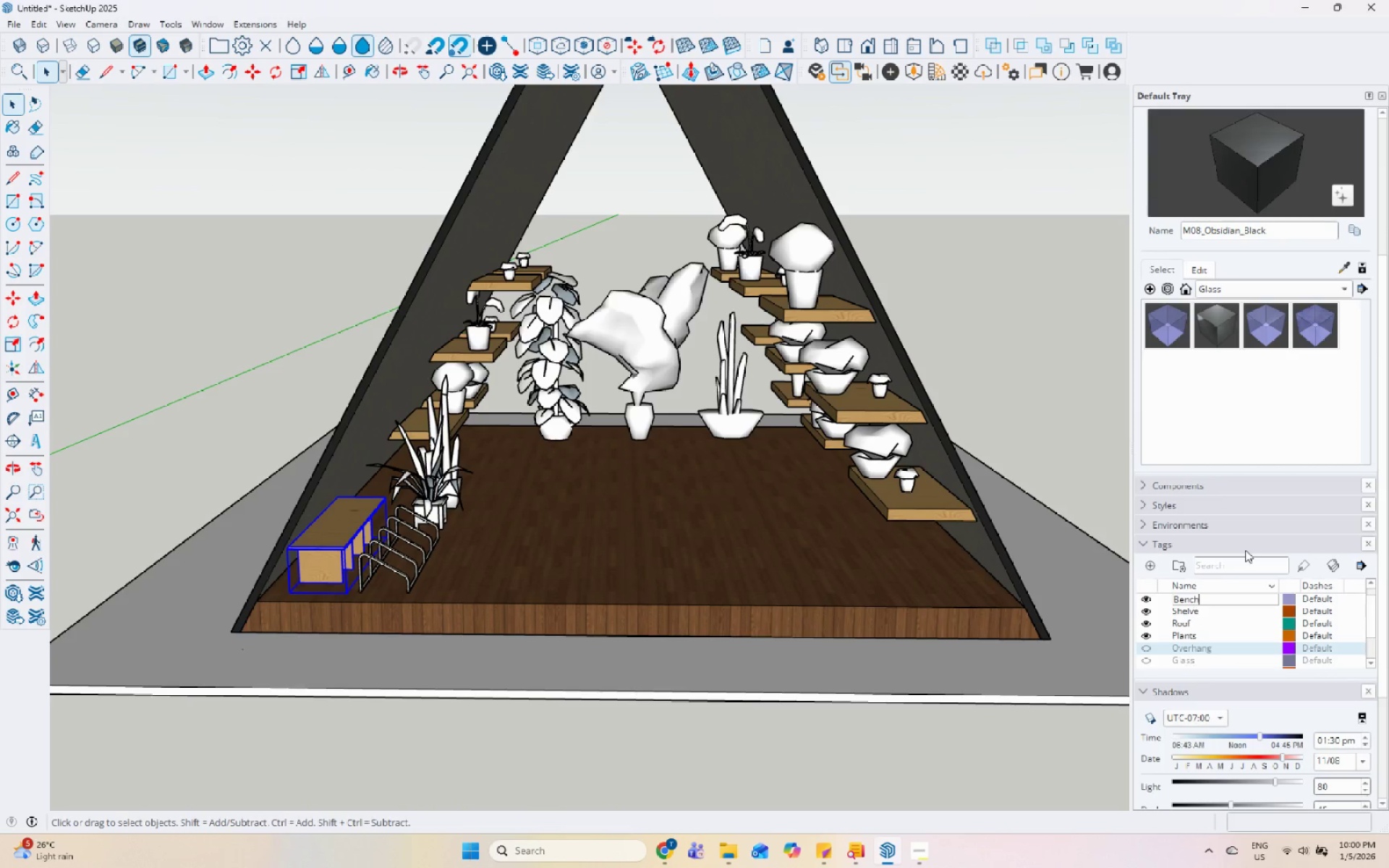 
key(Enter)
 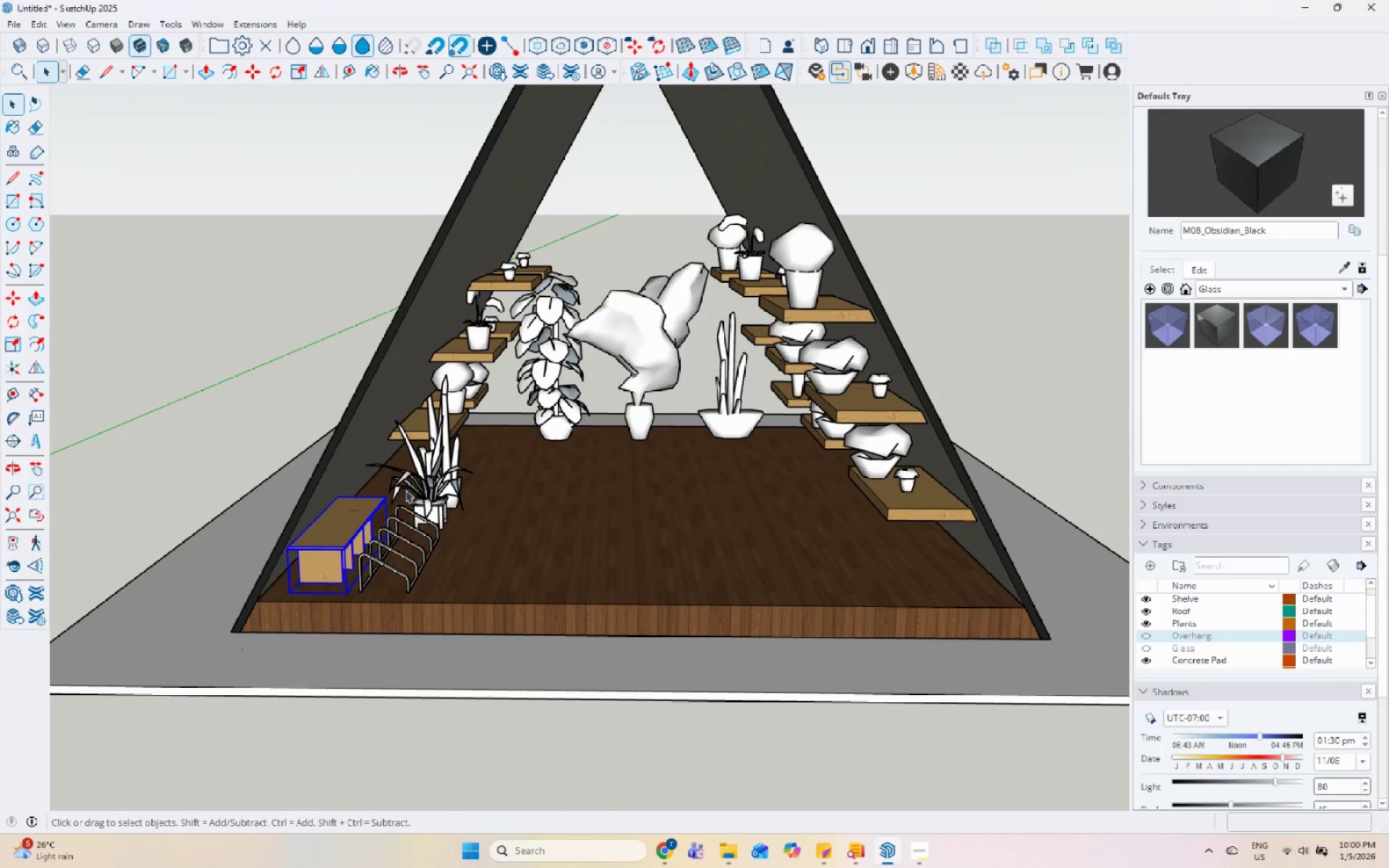 
left_click([1266, 171])
 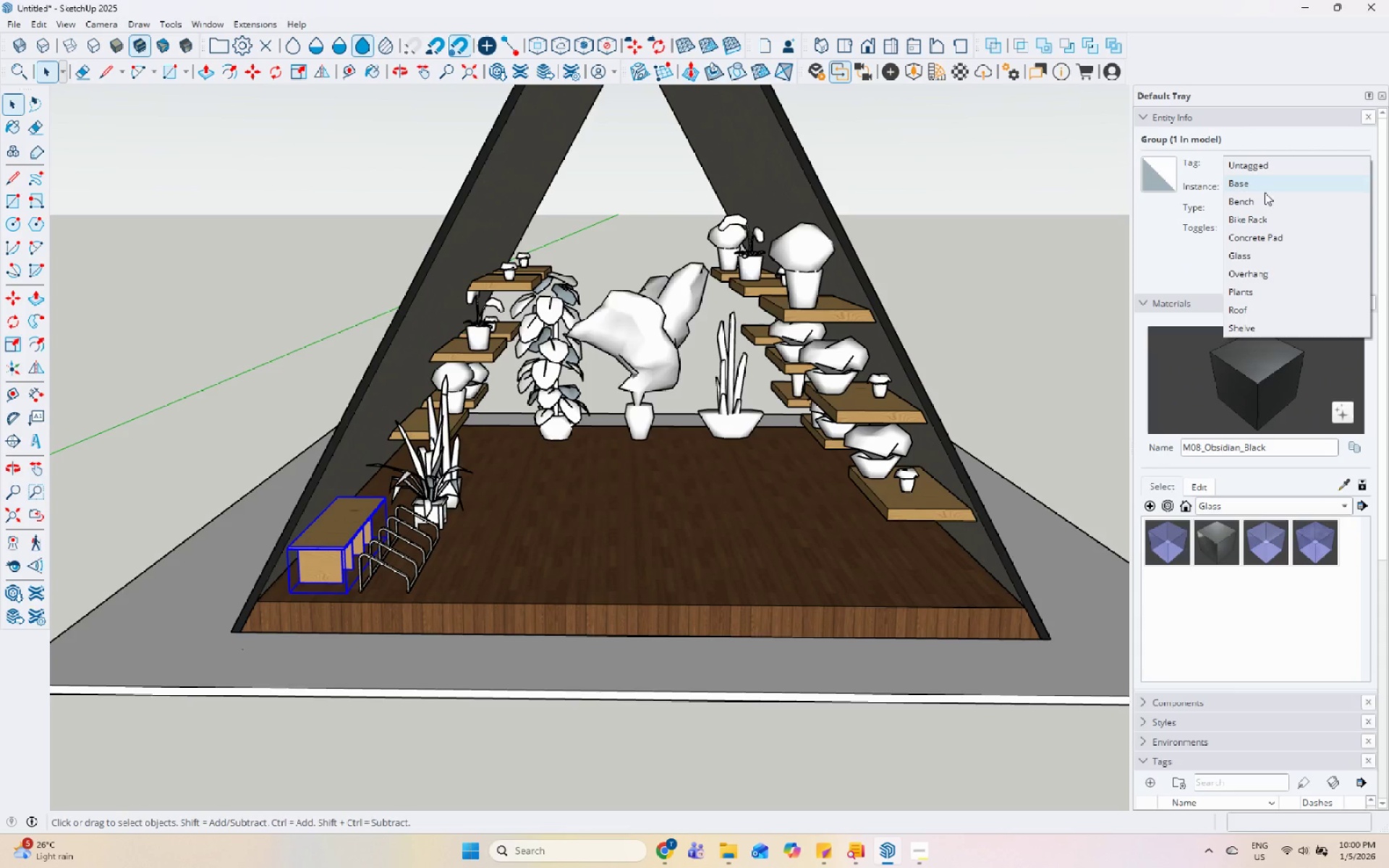 
scroll: coordinate [1254, 234], scroll_direction: up, amount: 12.0
 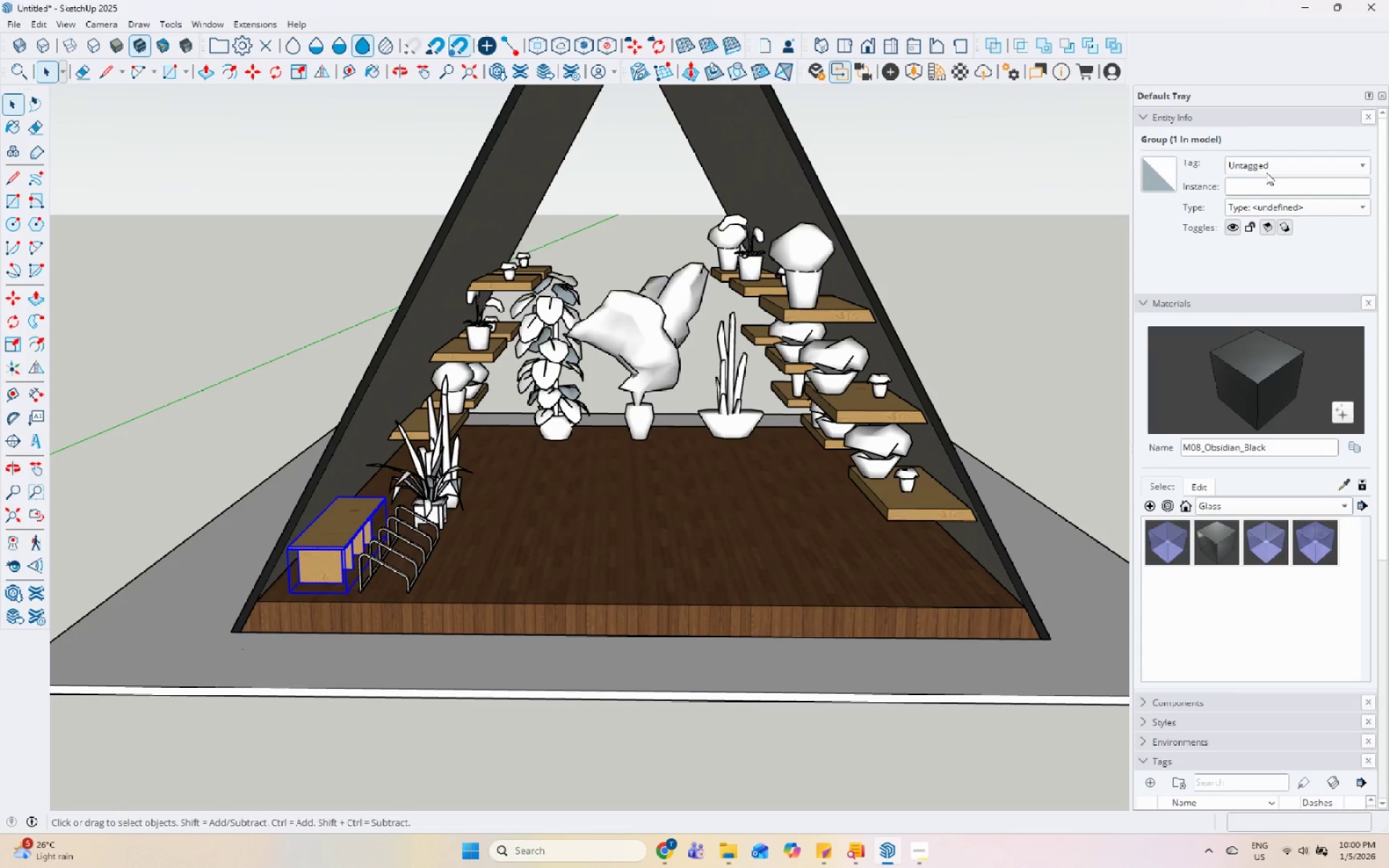 
left_click([1261, 201])
 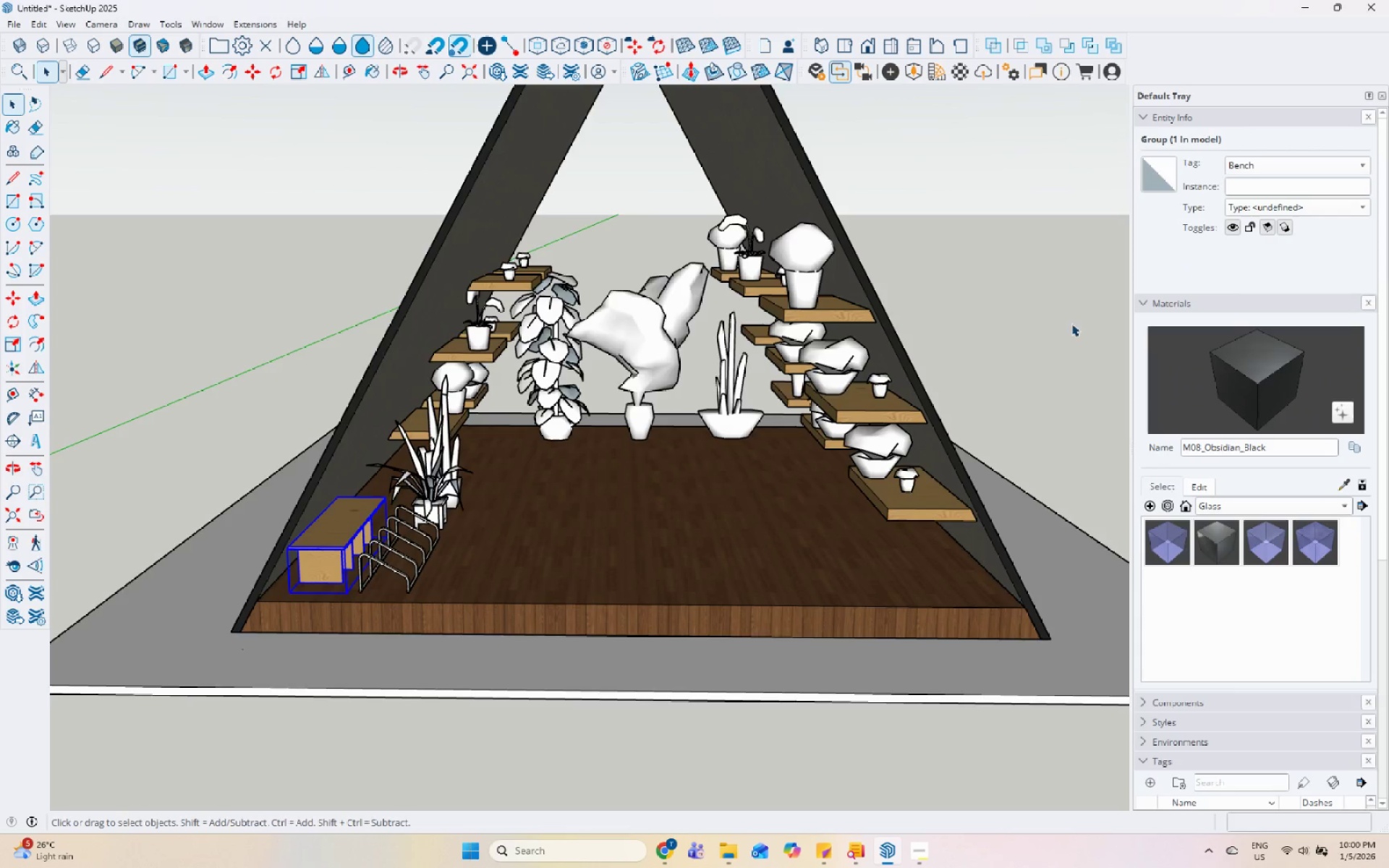 
scroll: coordinate [895, 380], scroll_direction: down, amount: 6.0
 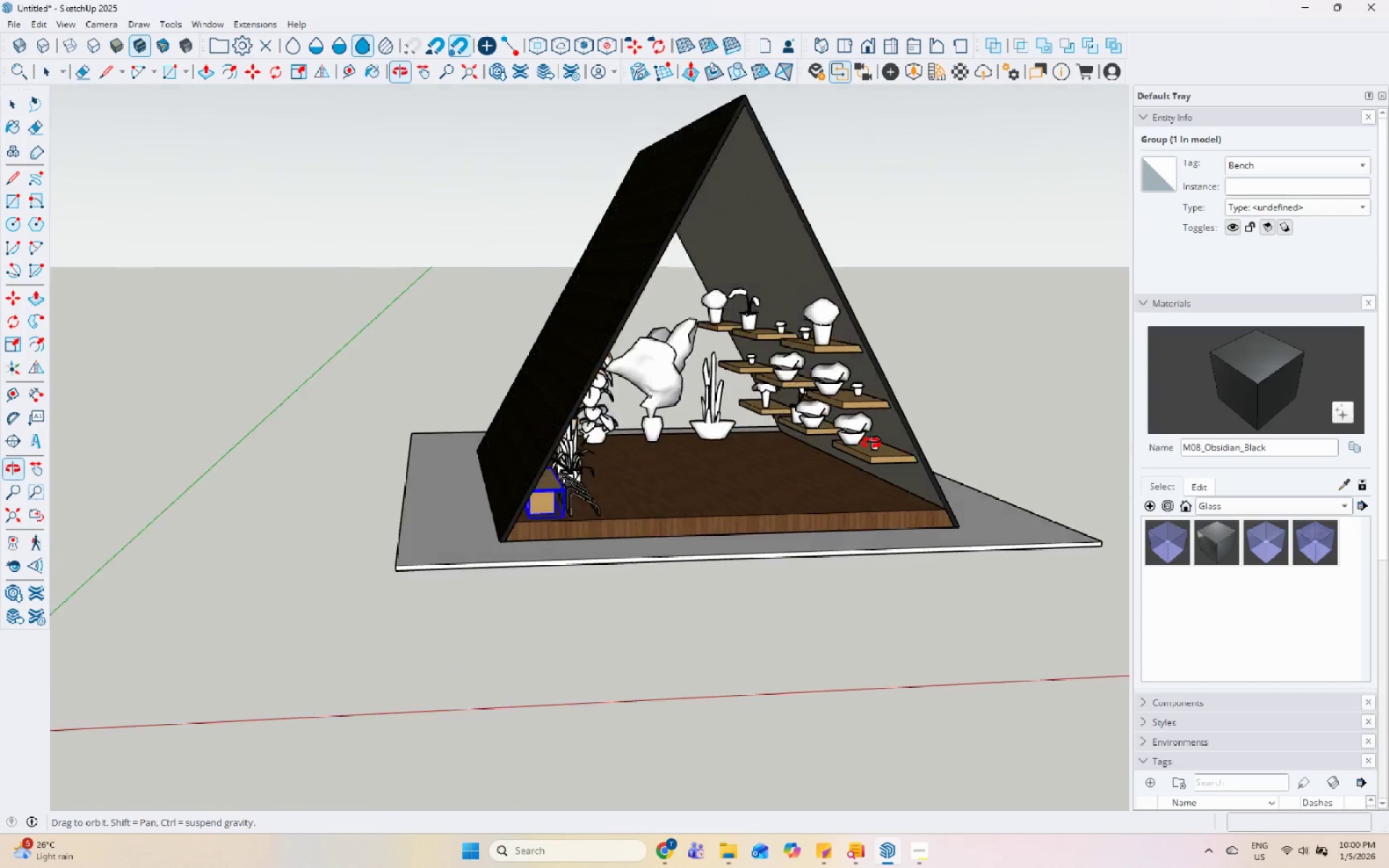 
left_click([984, 581])
 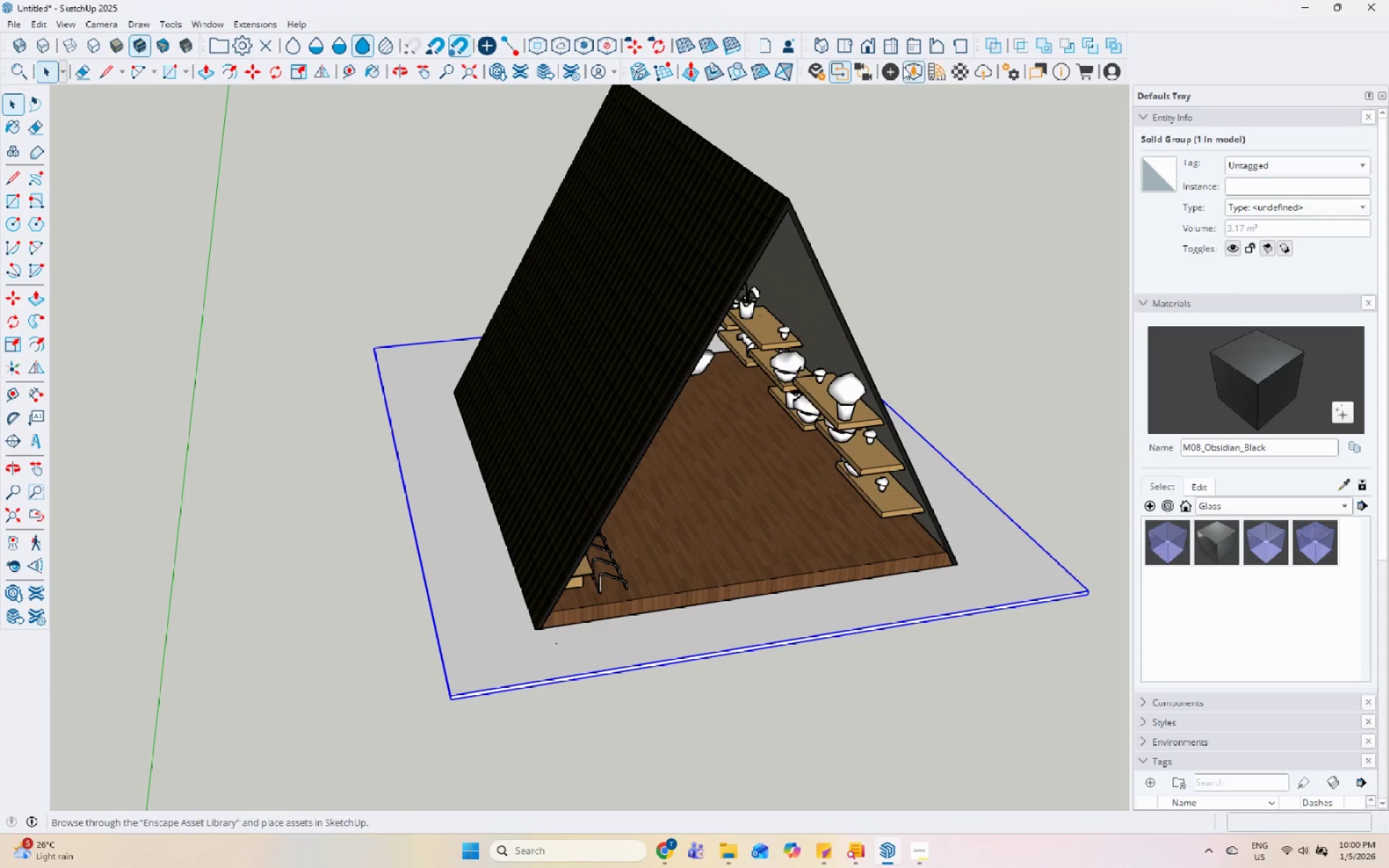 
left_click([929, 68])
 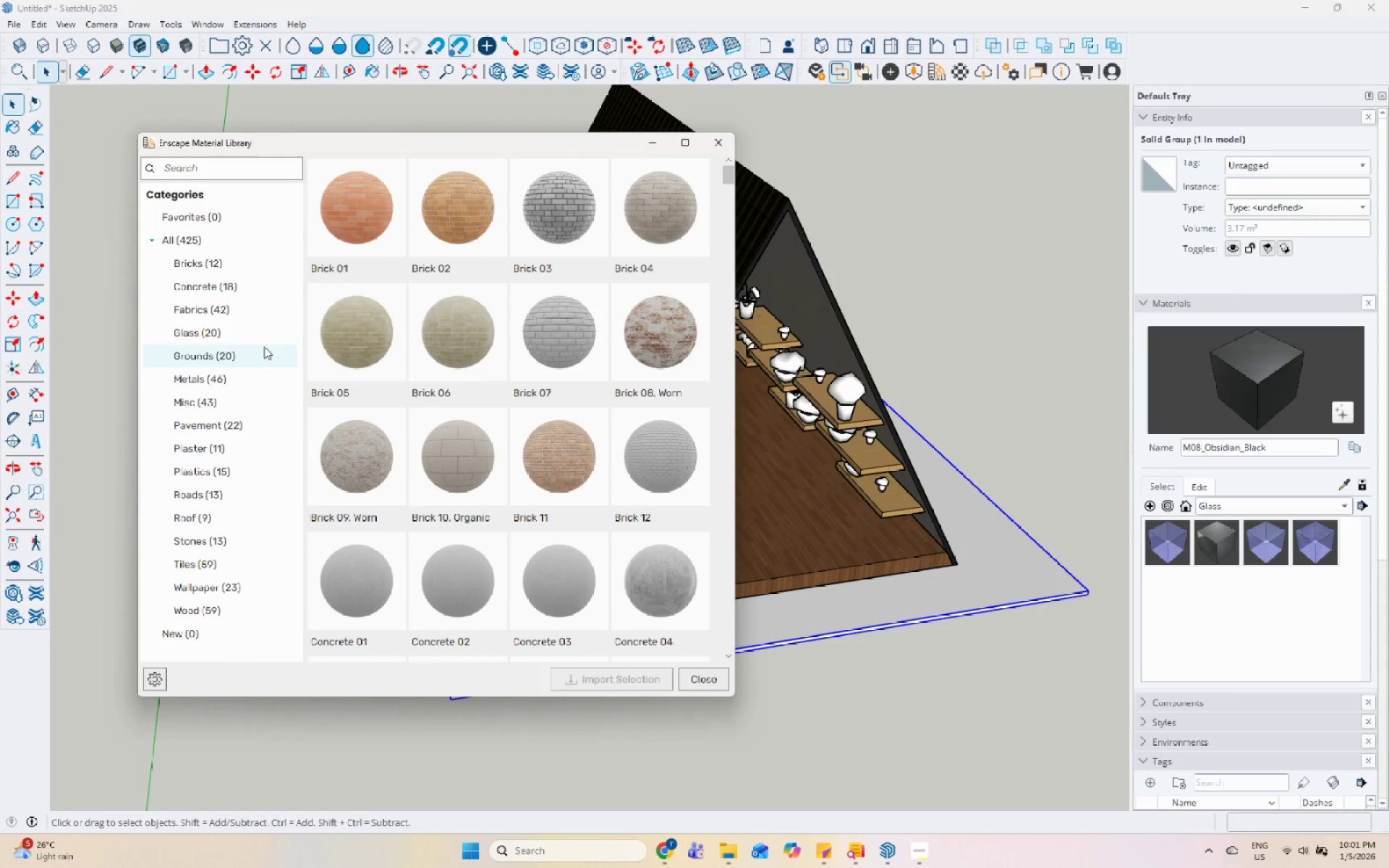 
left_click([263, 280])
 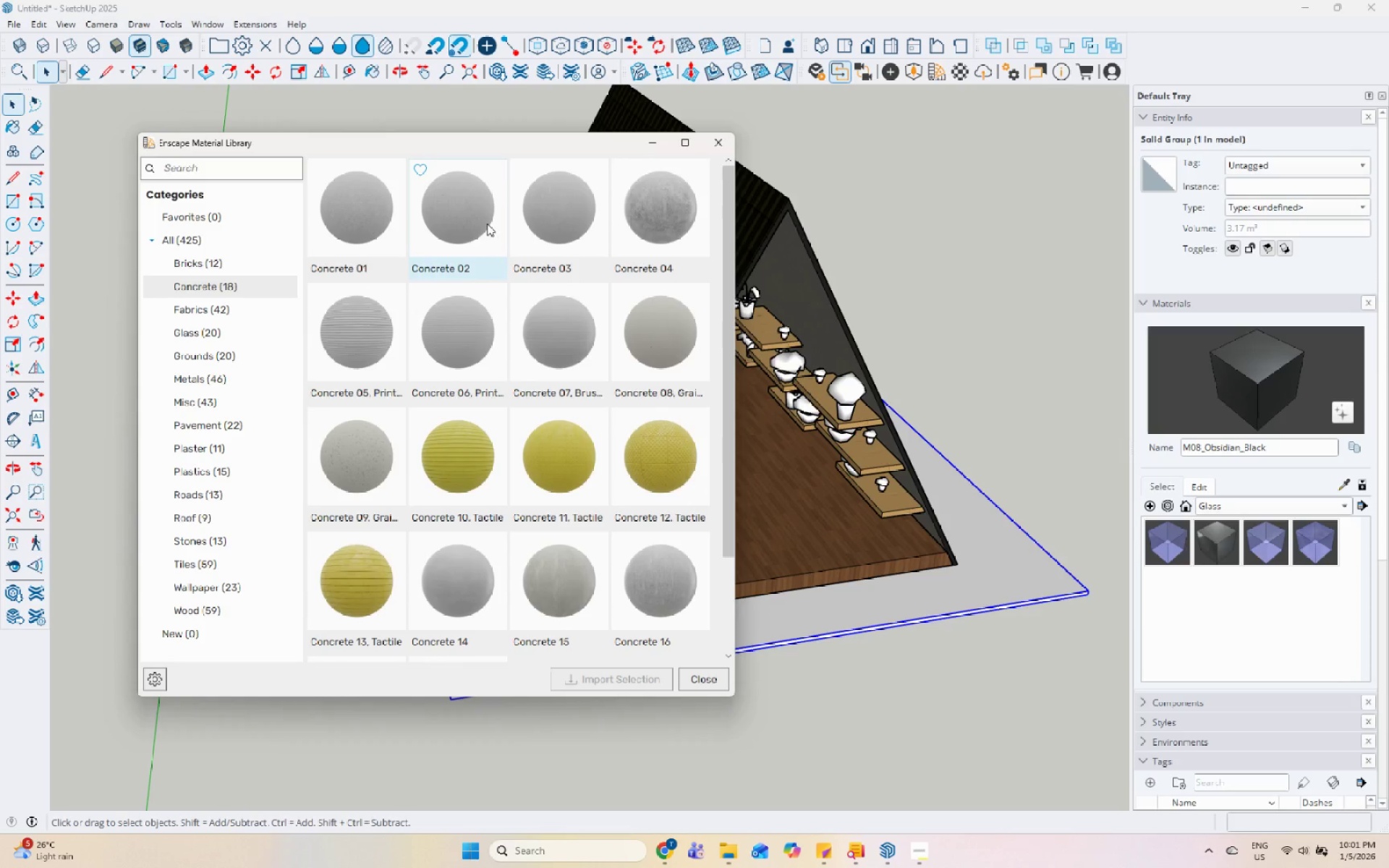 
scroll: coordinate [676, 423], scroll_direction: down, amount: 4.0
 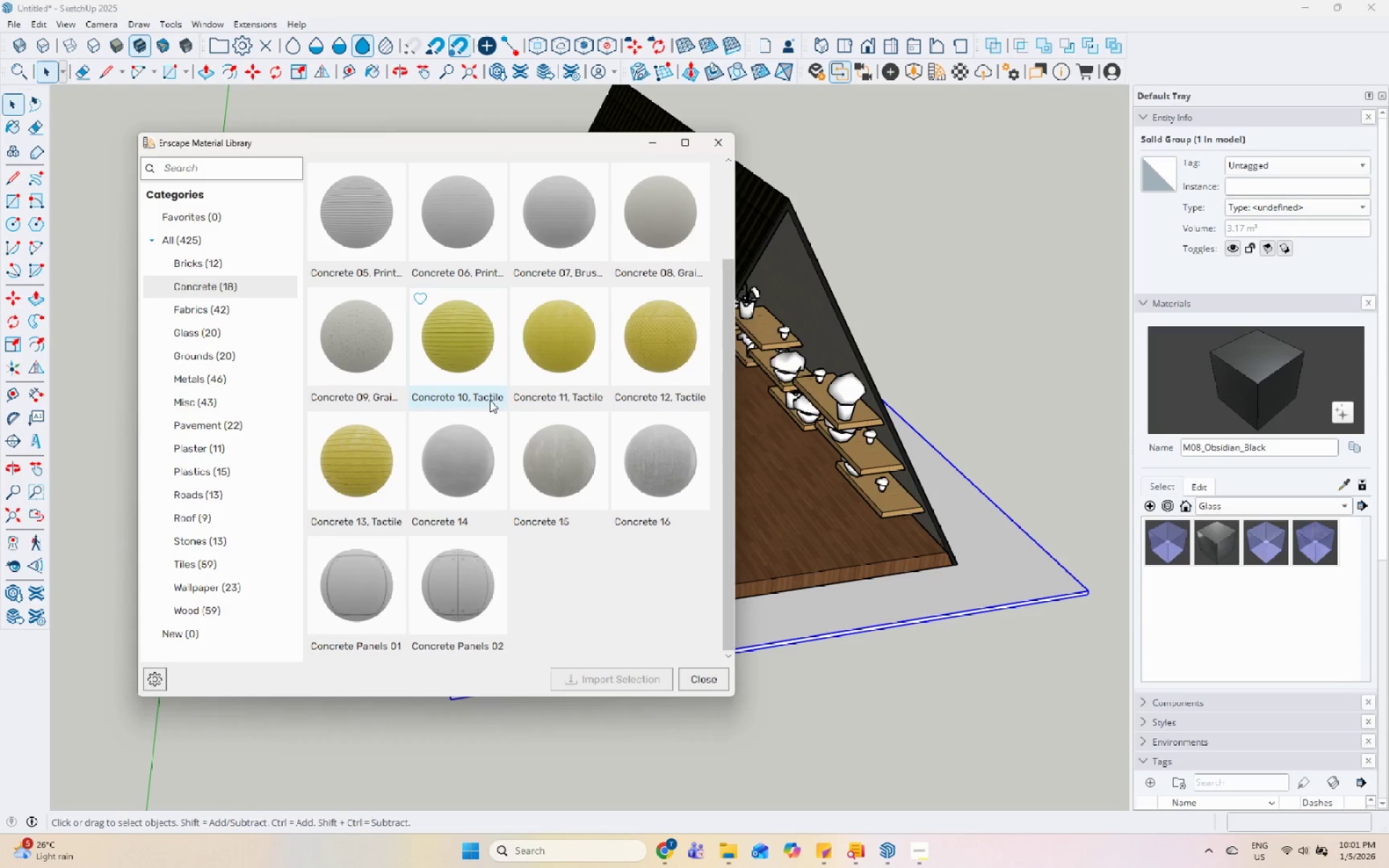 
scroll: coordinate [394, 602], scroll_direction: up, amount: 1.0
 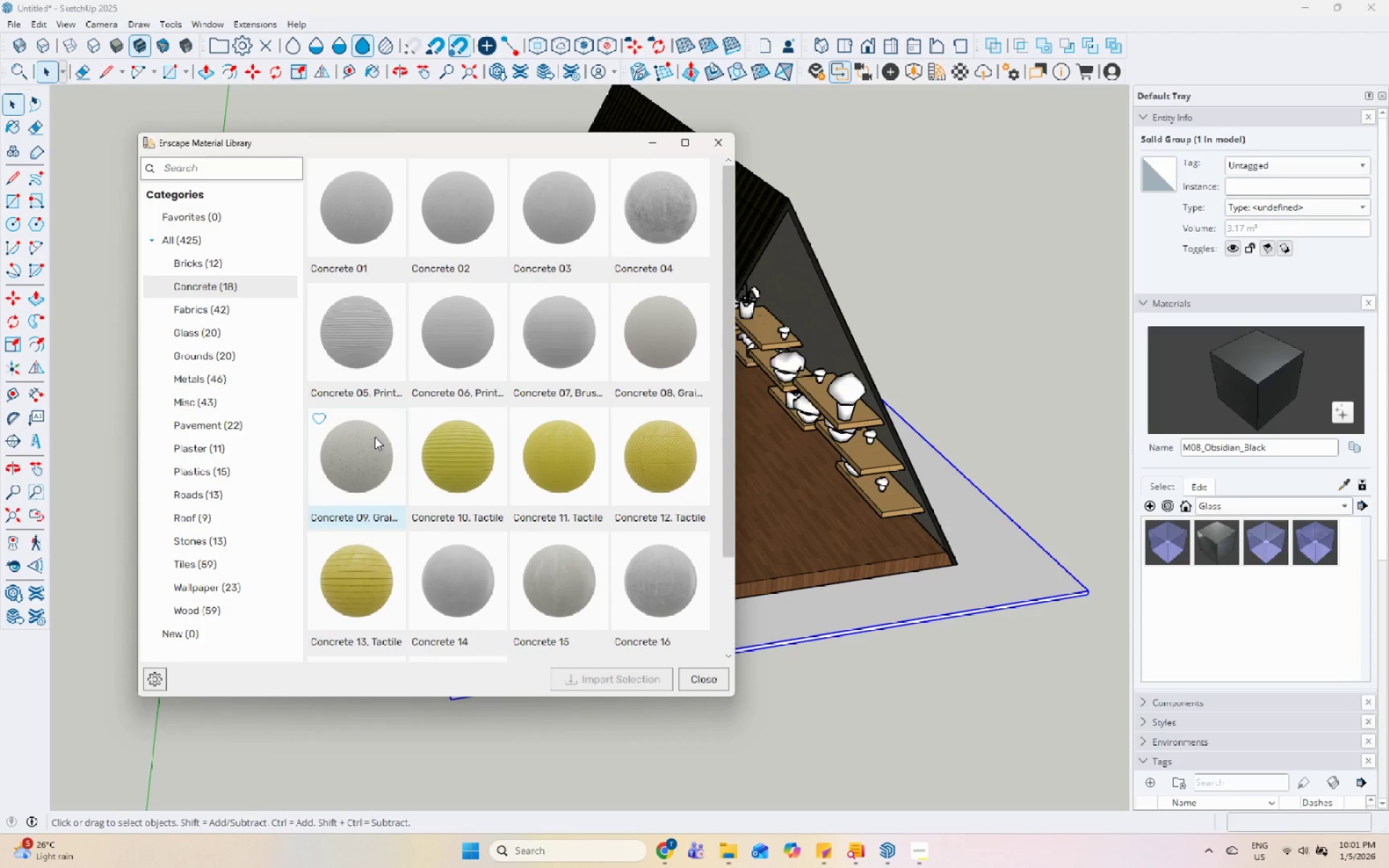 
left_click([375, 437])
 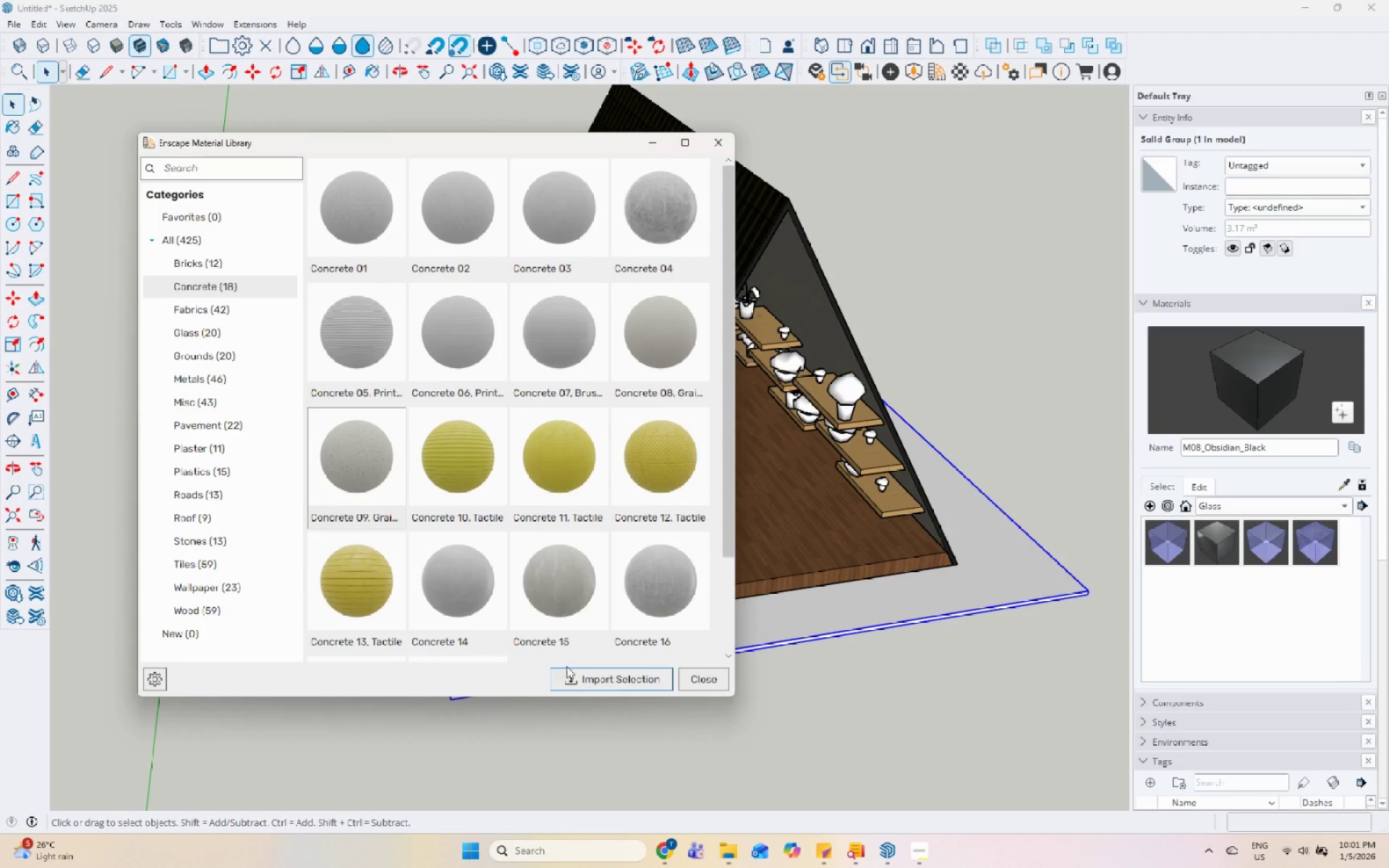 
left_click([574, 676])
 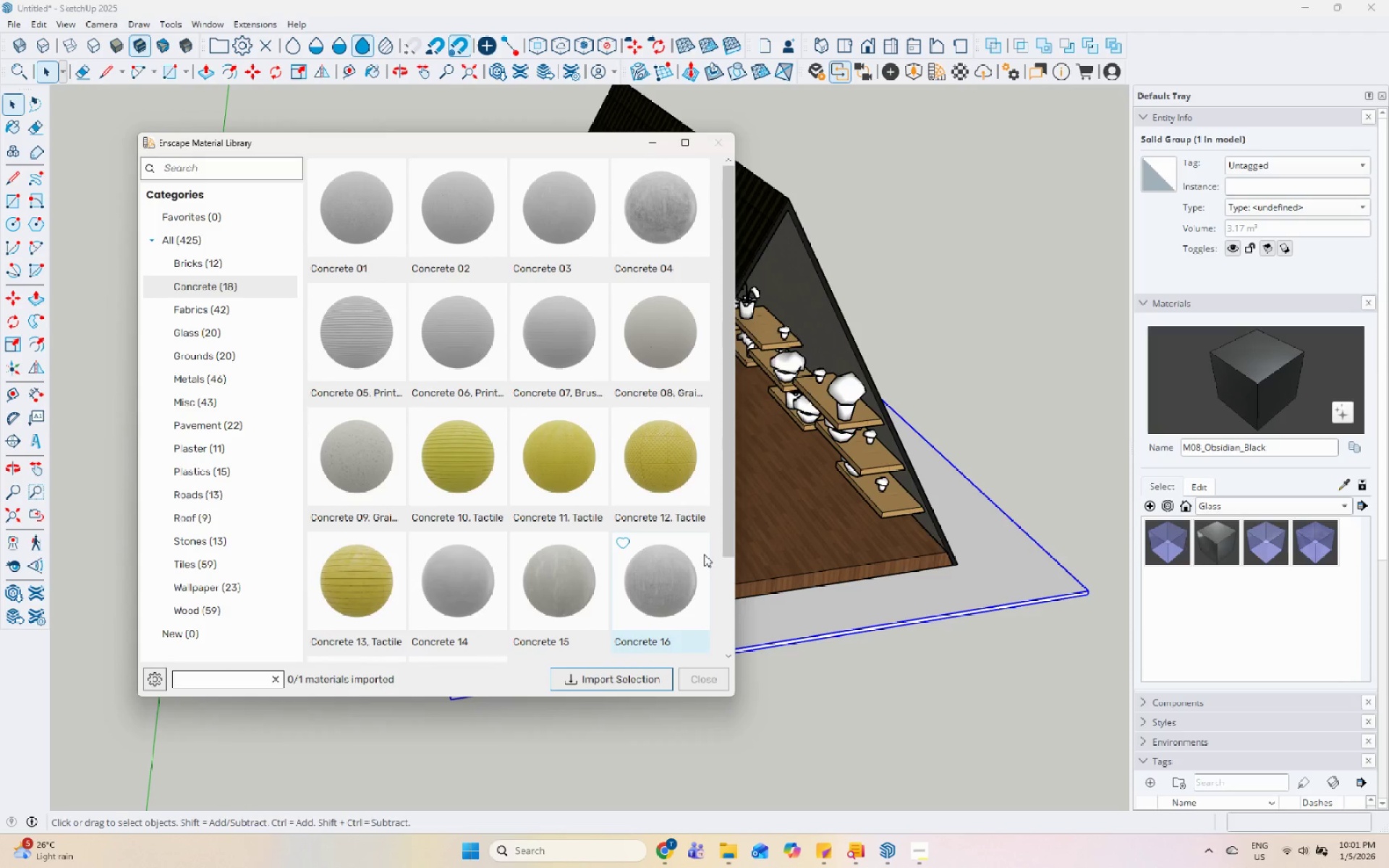 
mouse_move([622, 652])
 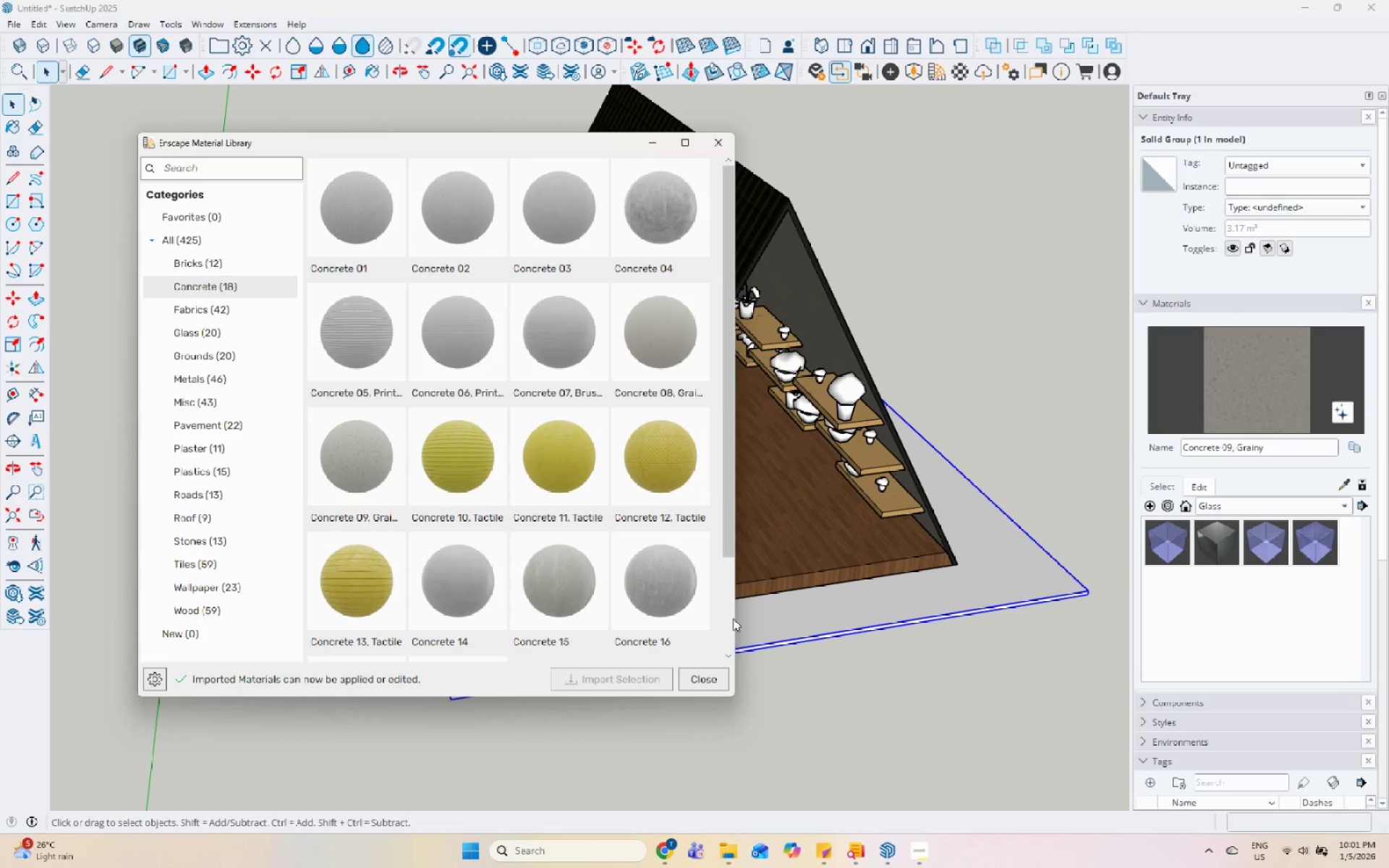 
left_click([710, 672])
 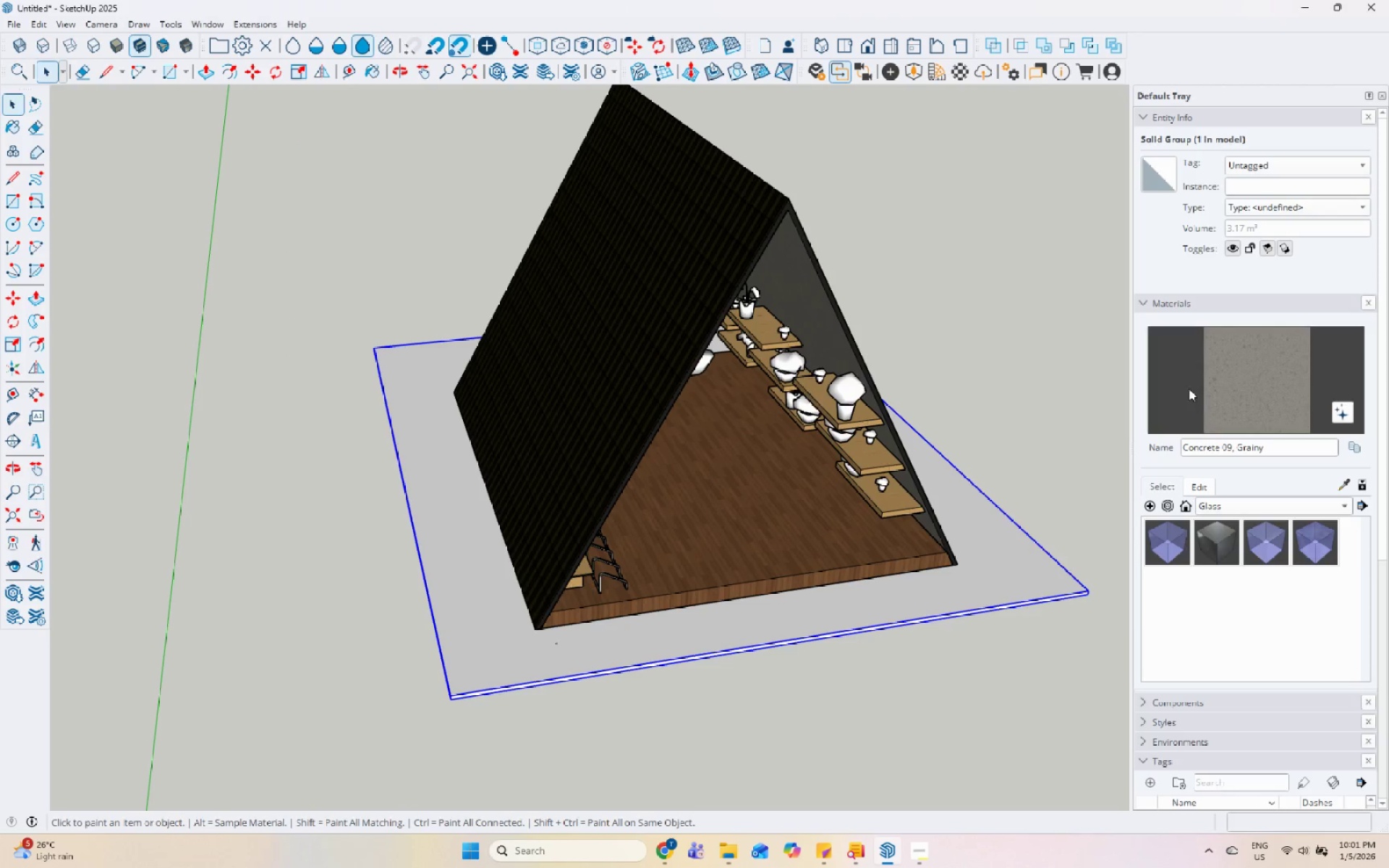 
double_click([998, 534])
 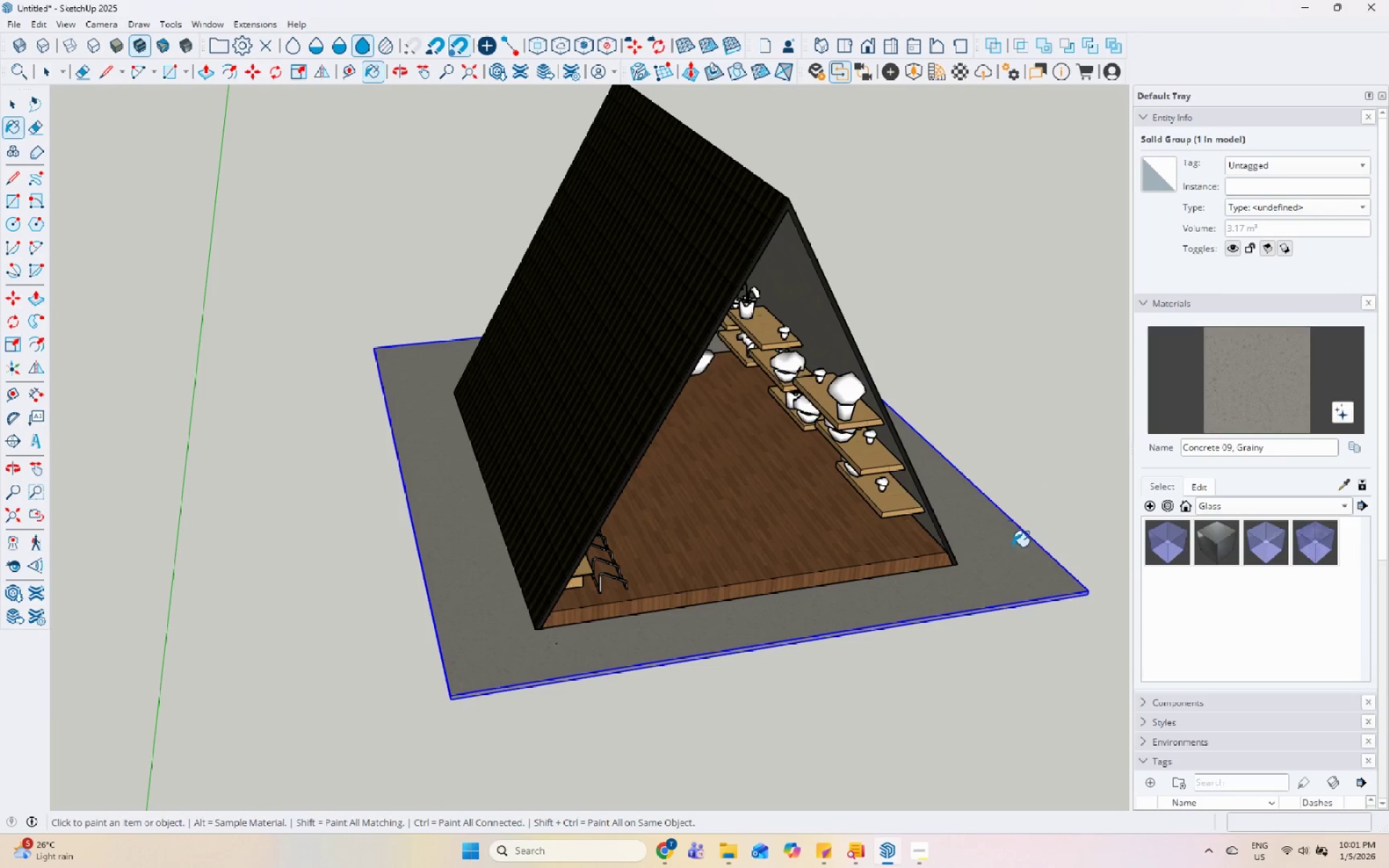 
key(Space)
 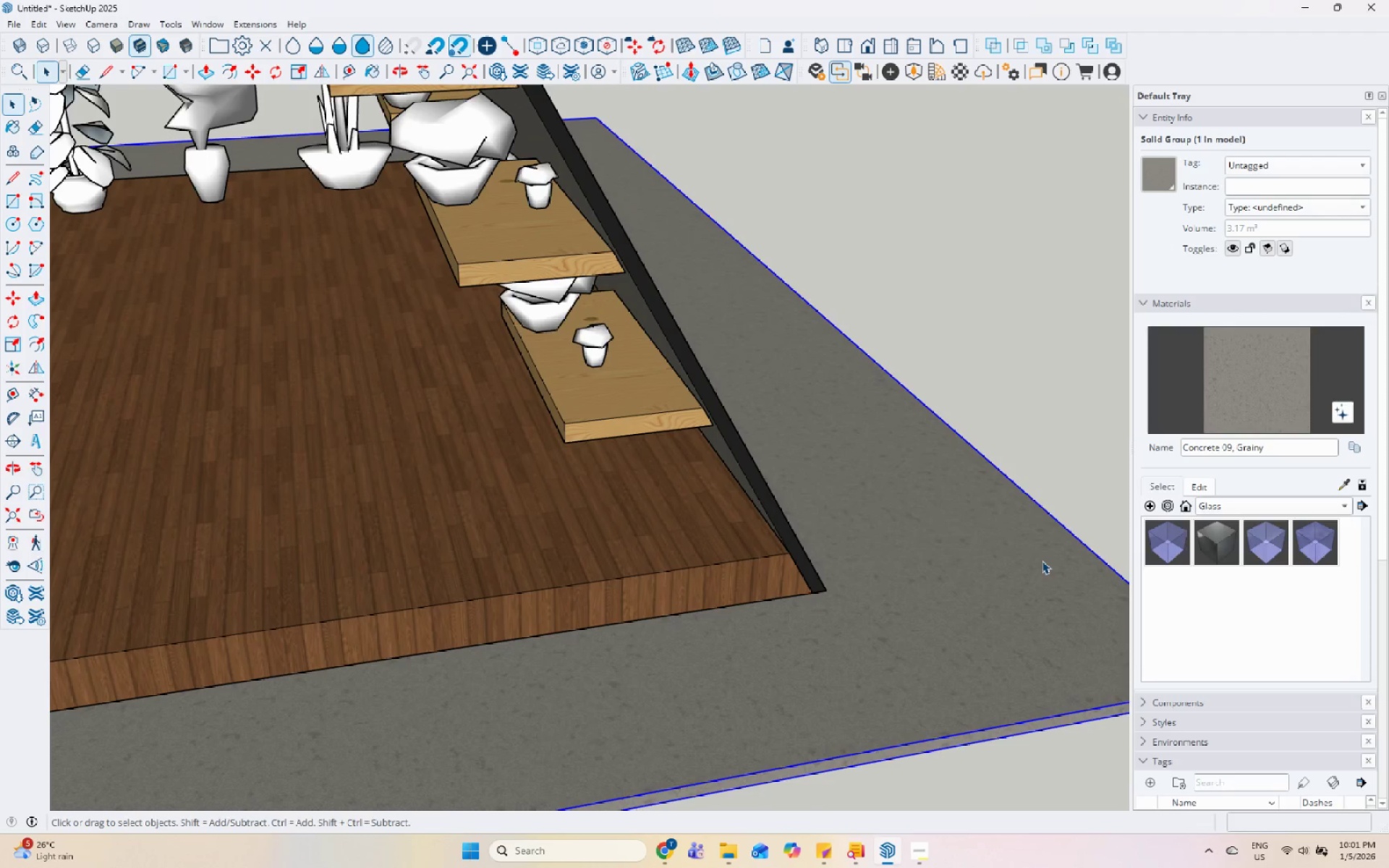 
key(Escape)
 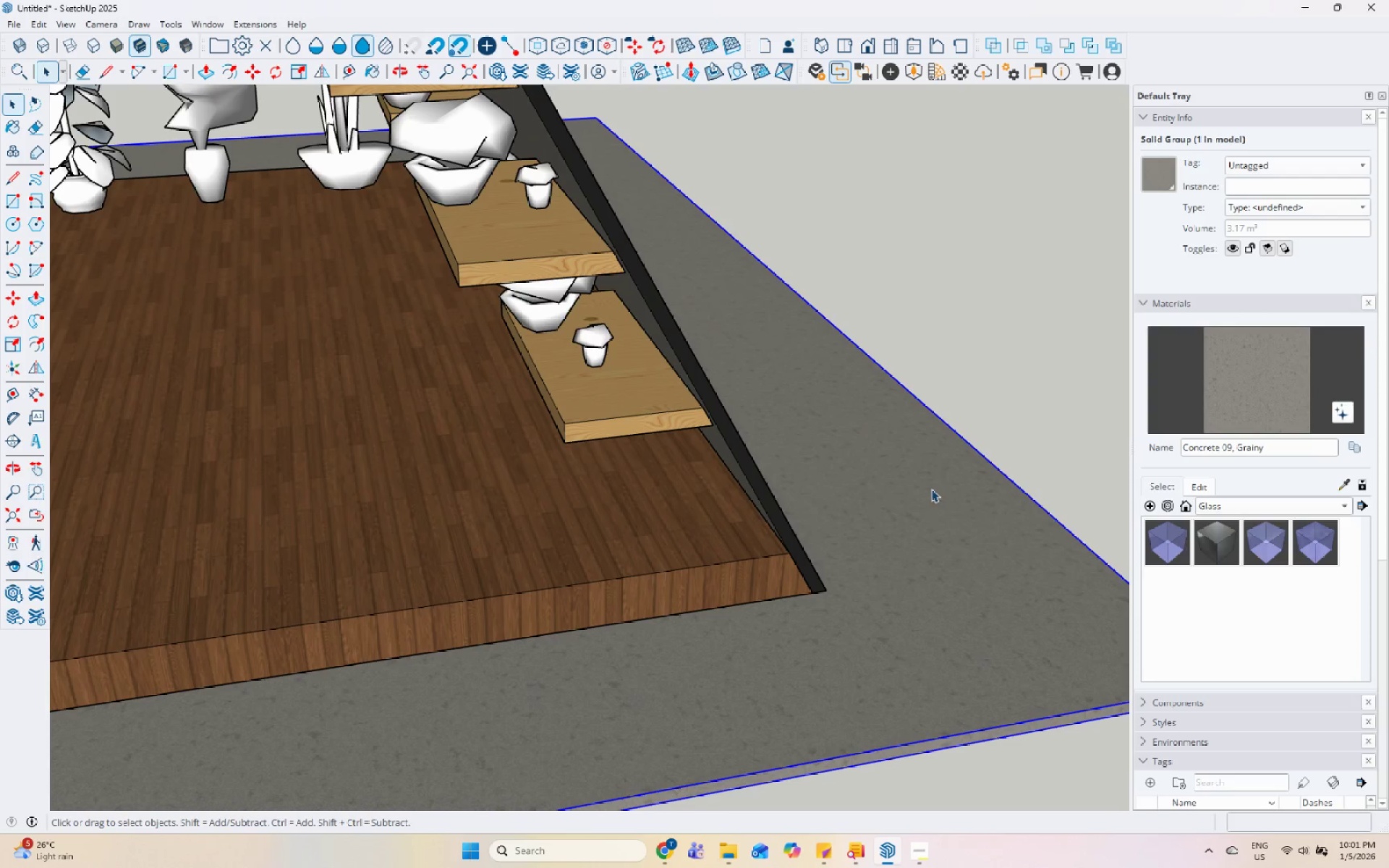 
key(Escape)
 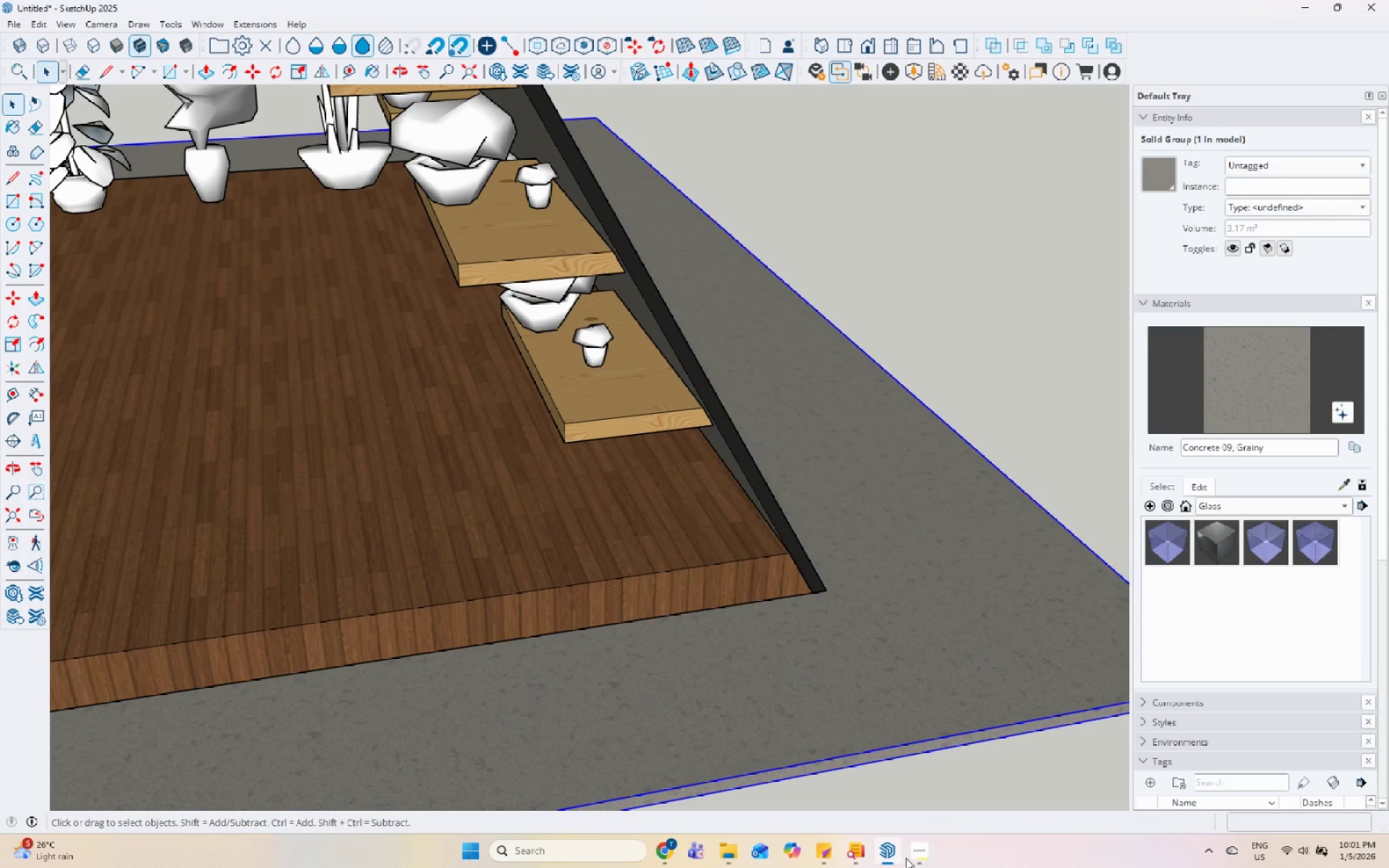 
scroll: coordinate [1042, 561], scroll_direction: up, amount: 11.0
 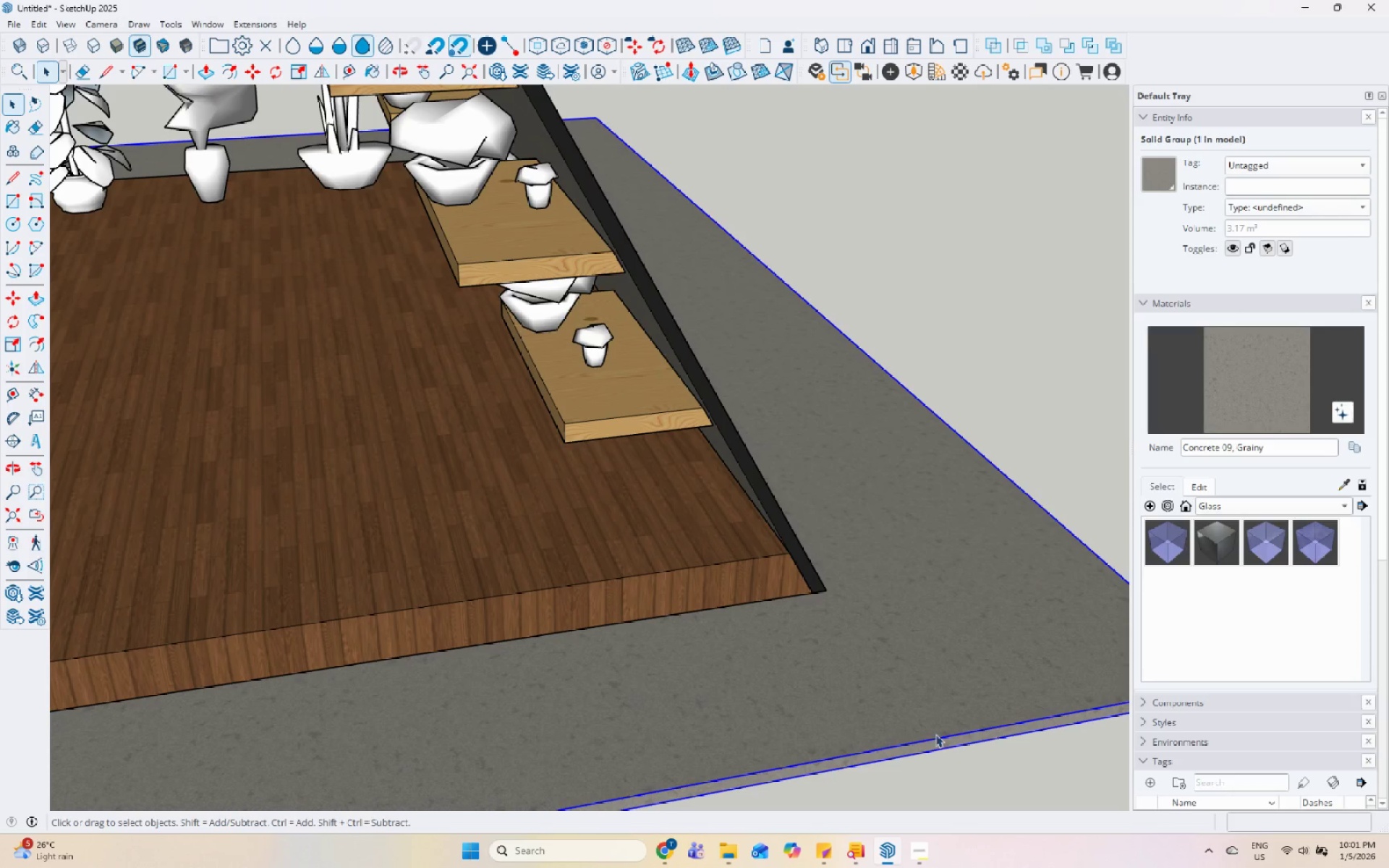 
left_click([916, 858])